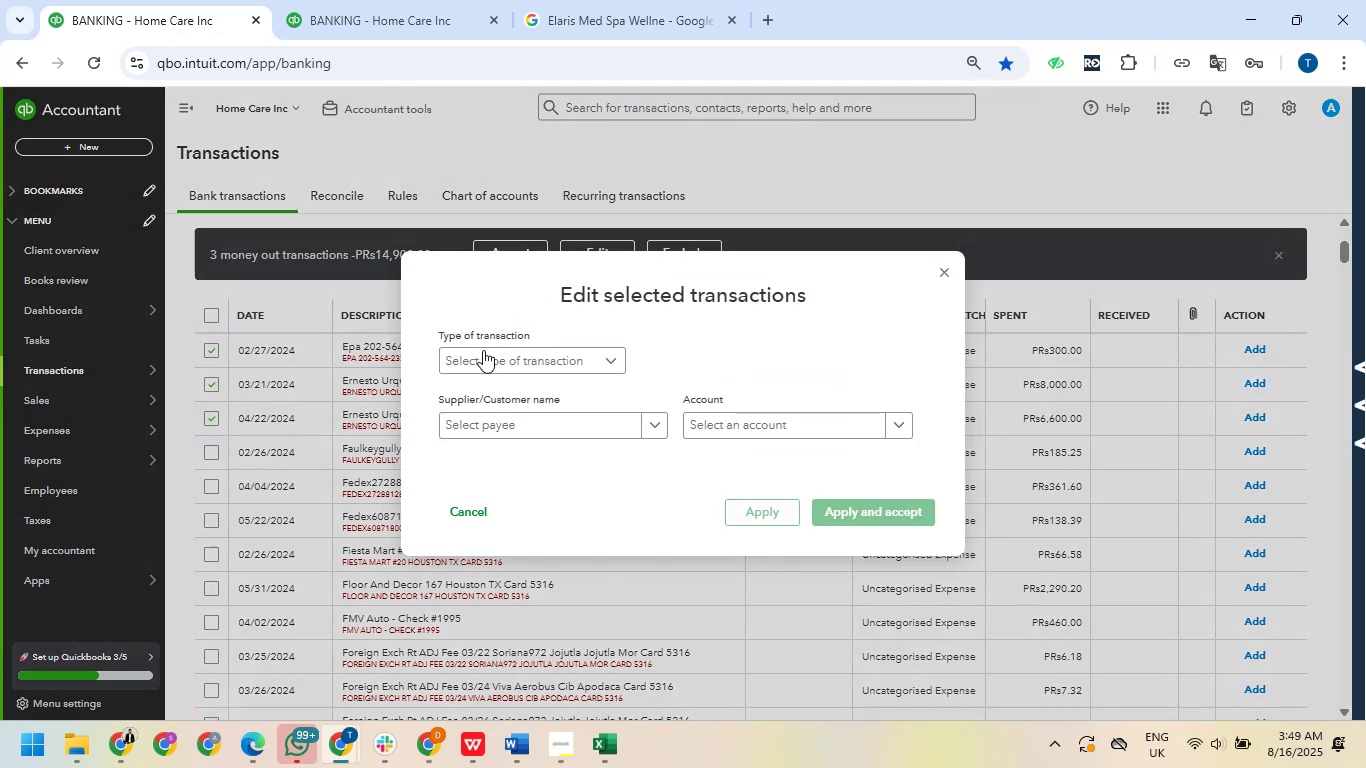 
left_click([486, 359])
 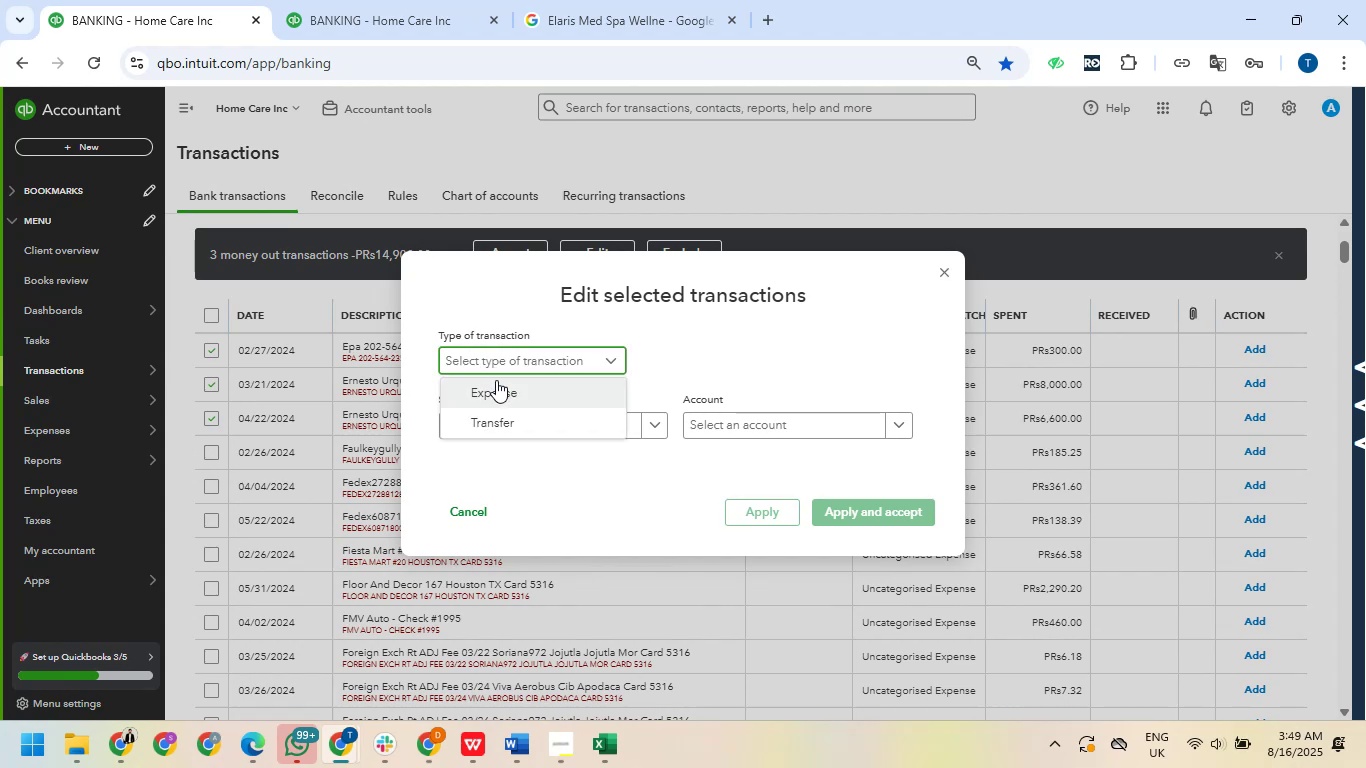 
left_click_drag(start_coordinate=[496, 383], to_coordinate=[503, 391])
 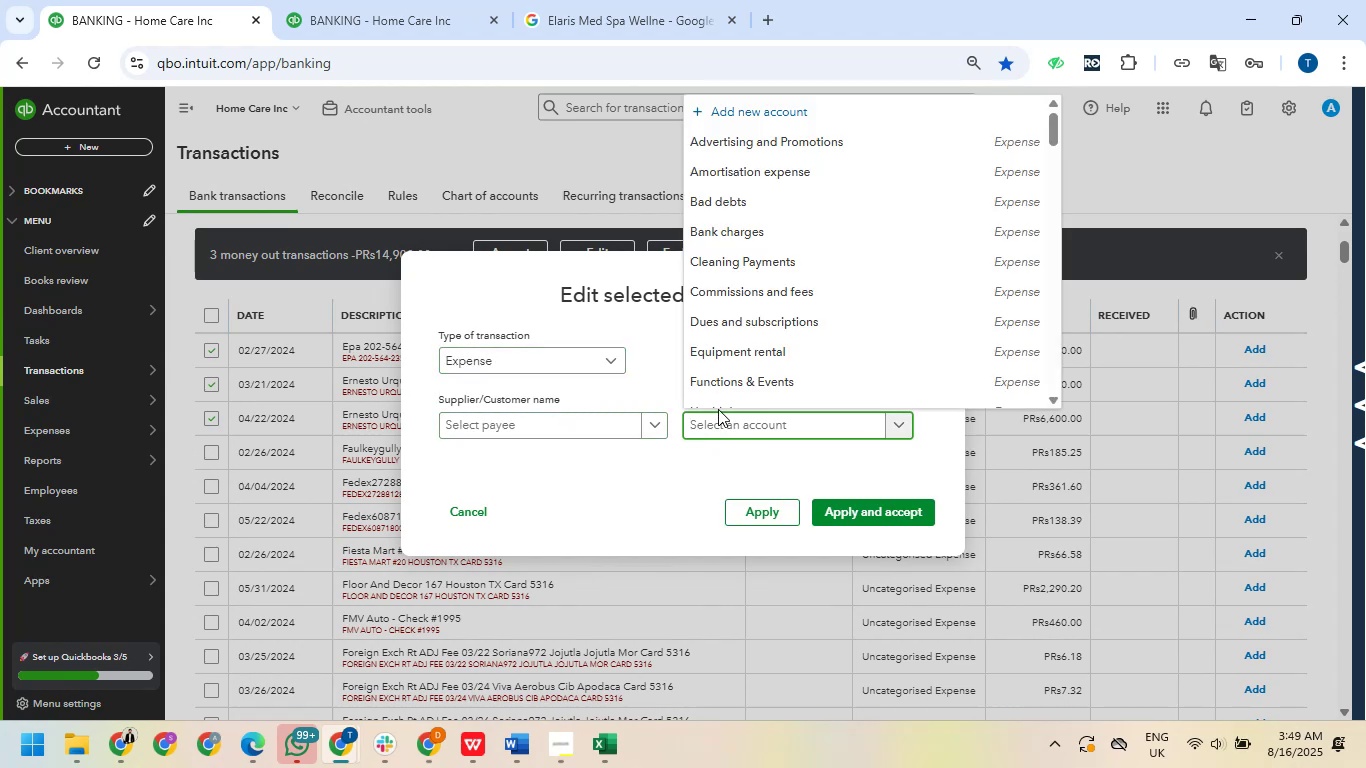 
type(commi)
 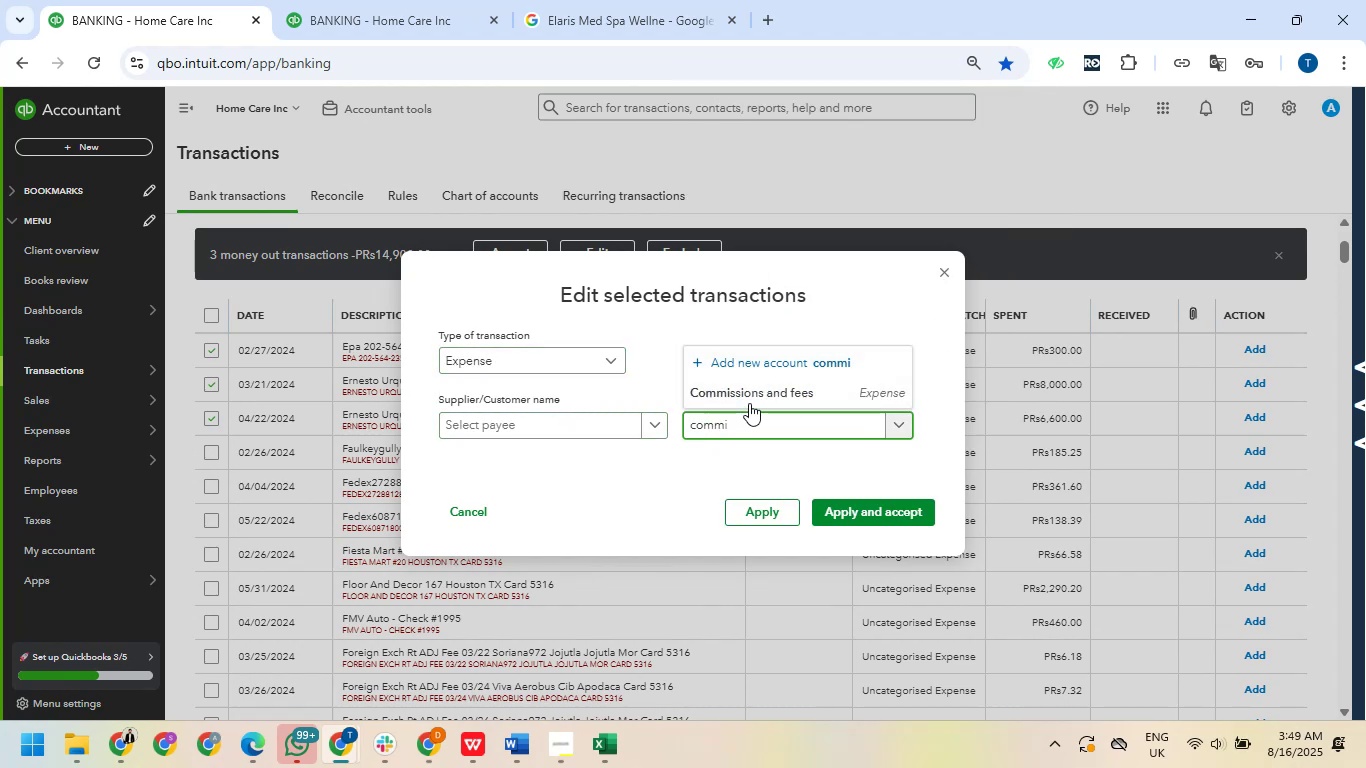 
left_click([749, 396])
 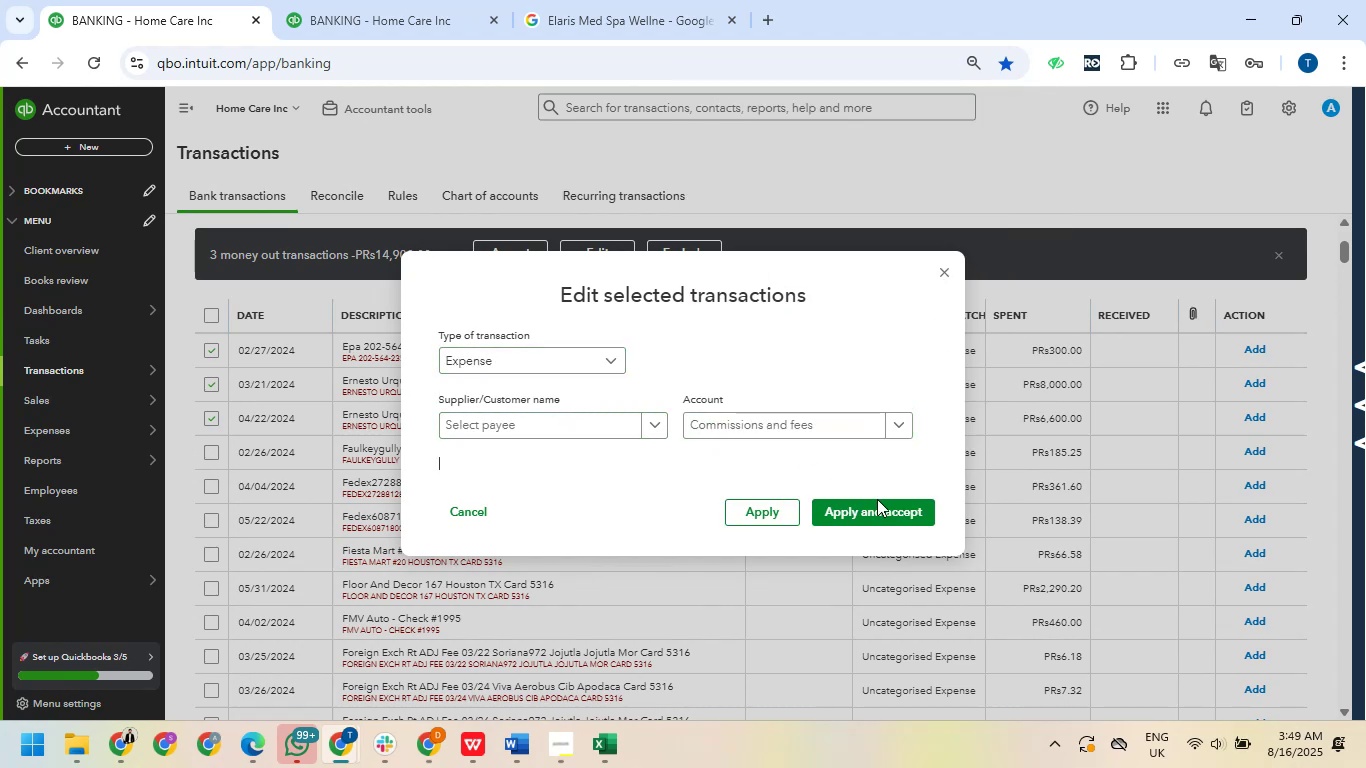 
left_click_drag(start_coordinate=[876, 513], to_coordinate=[868, 514])
 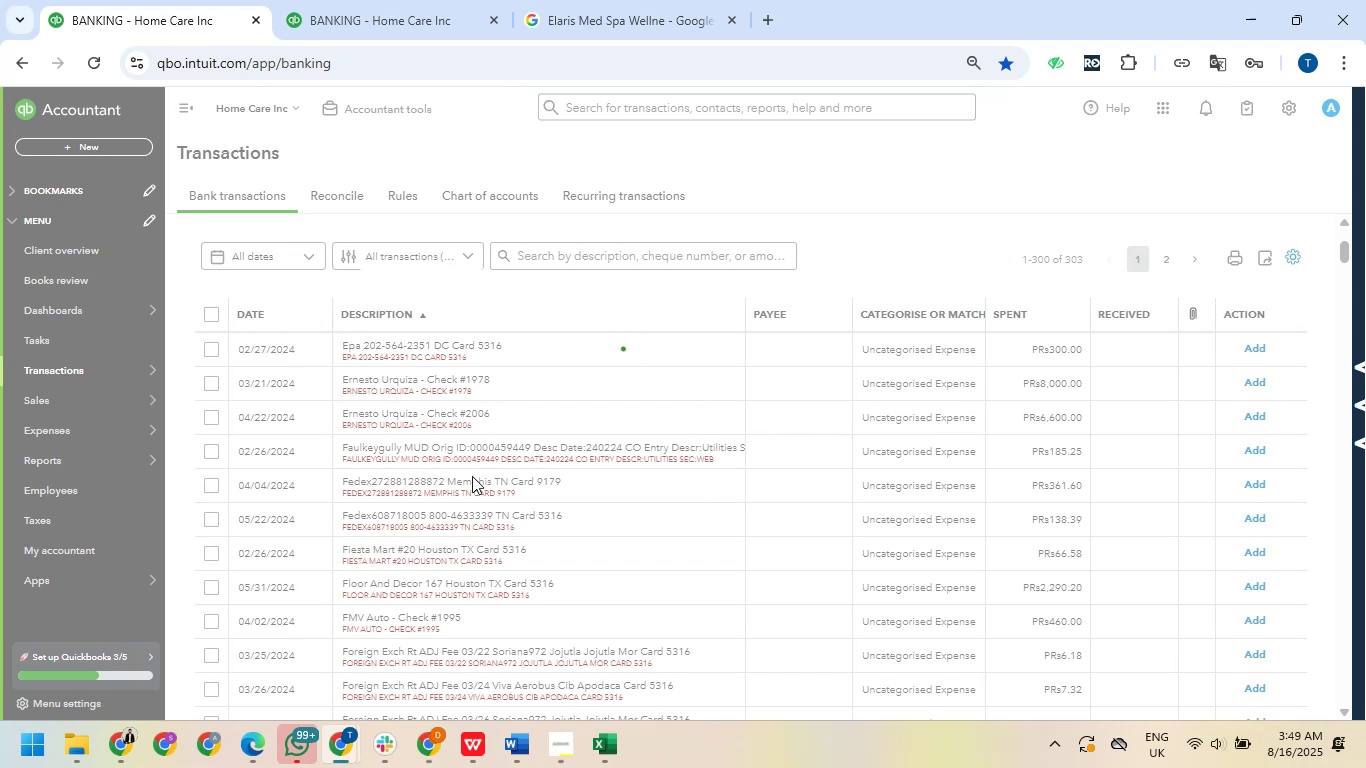 
mouse_move([401, 398])
 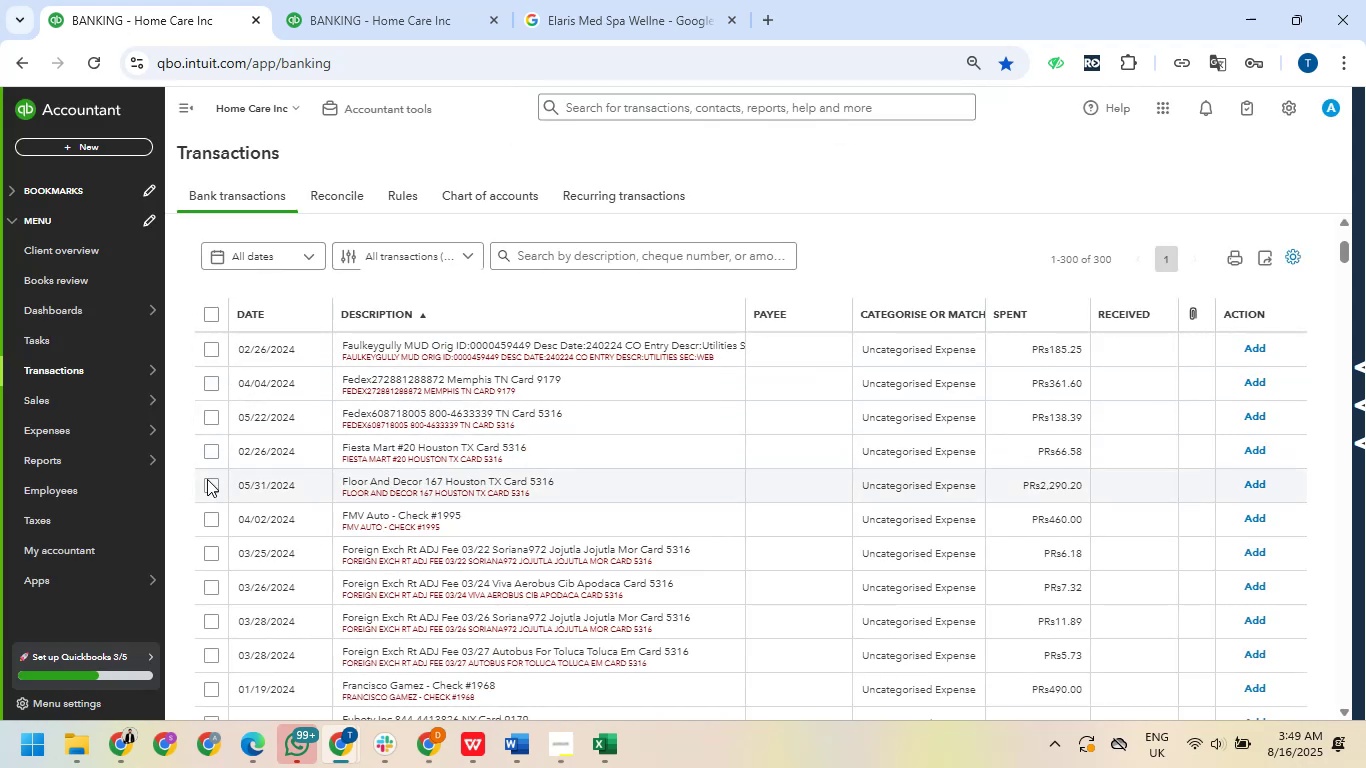 
left_click([207, 479])
 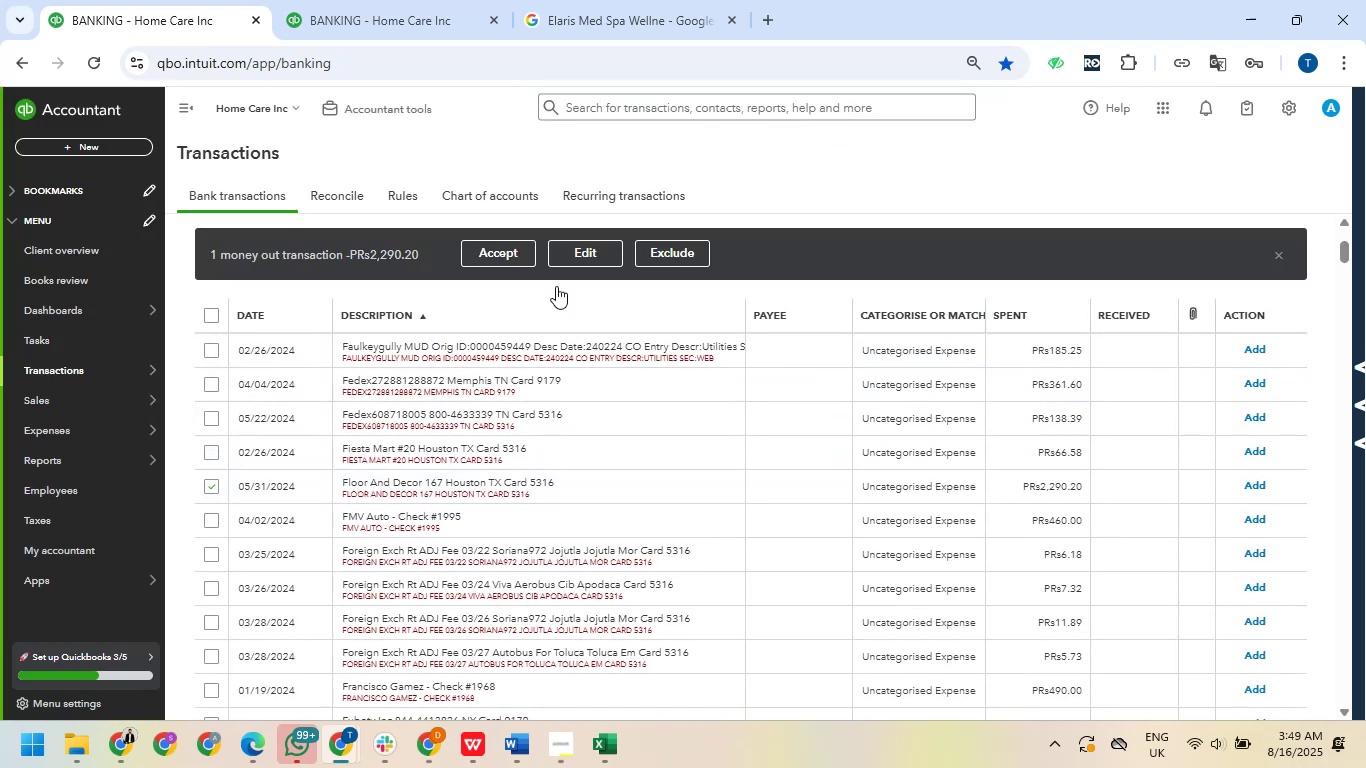 
left_click([584, 246])
 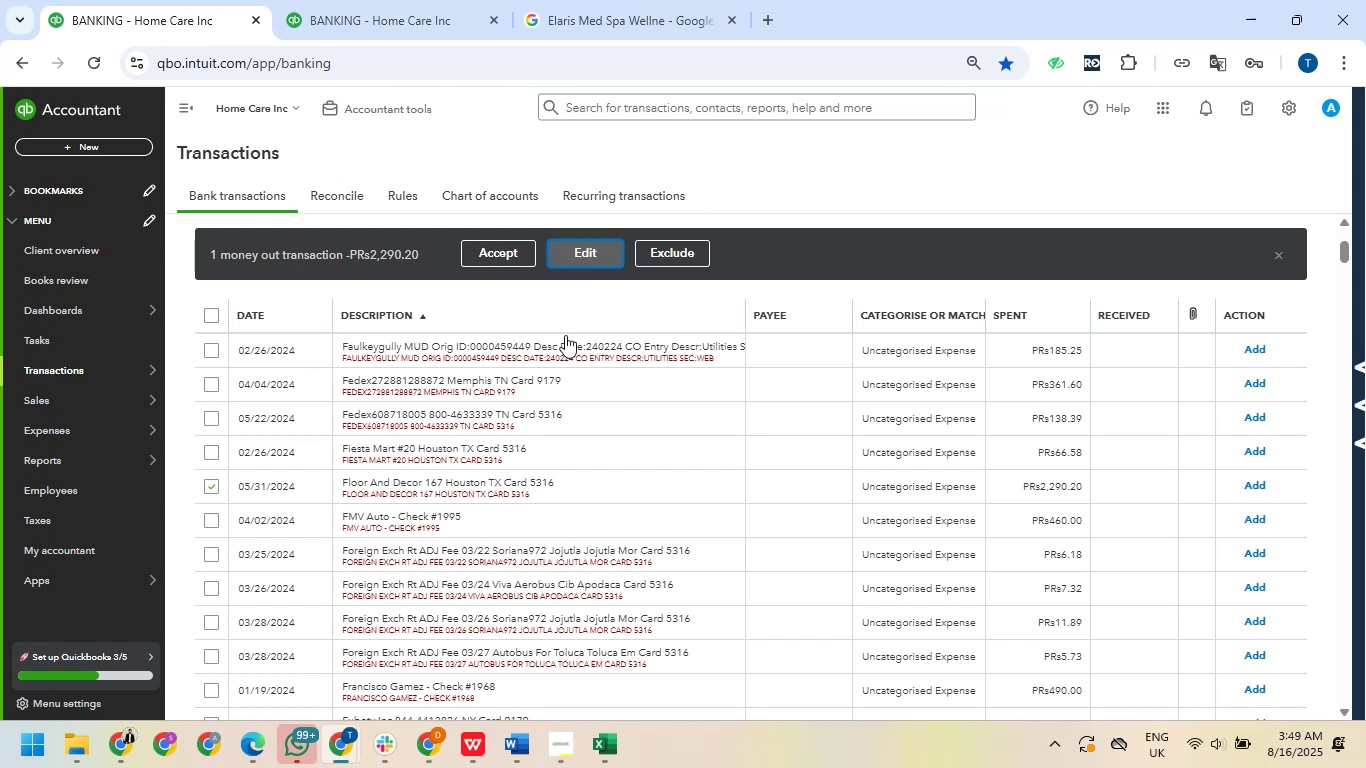 
mouse_move([520, 363])
 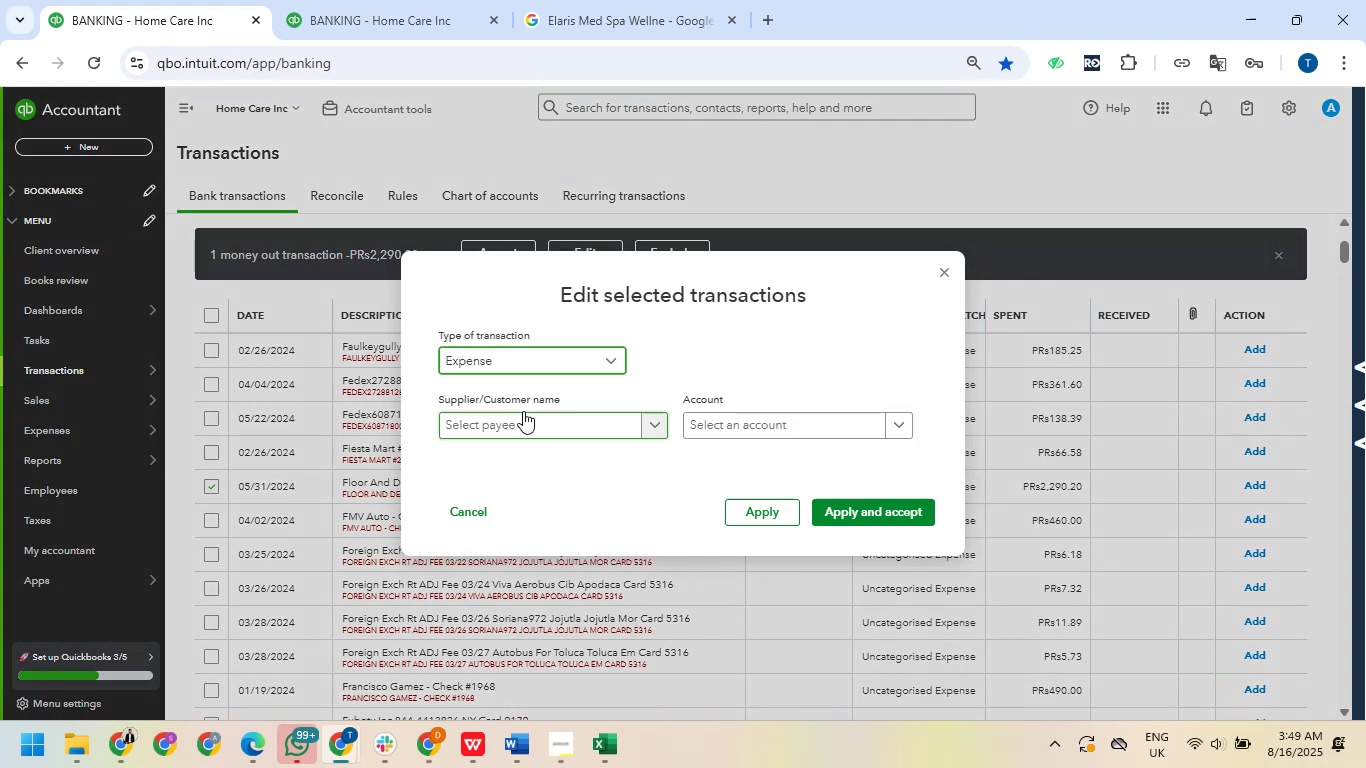 
left_click([527, 425])
 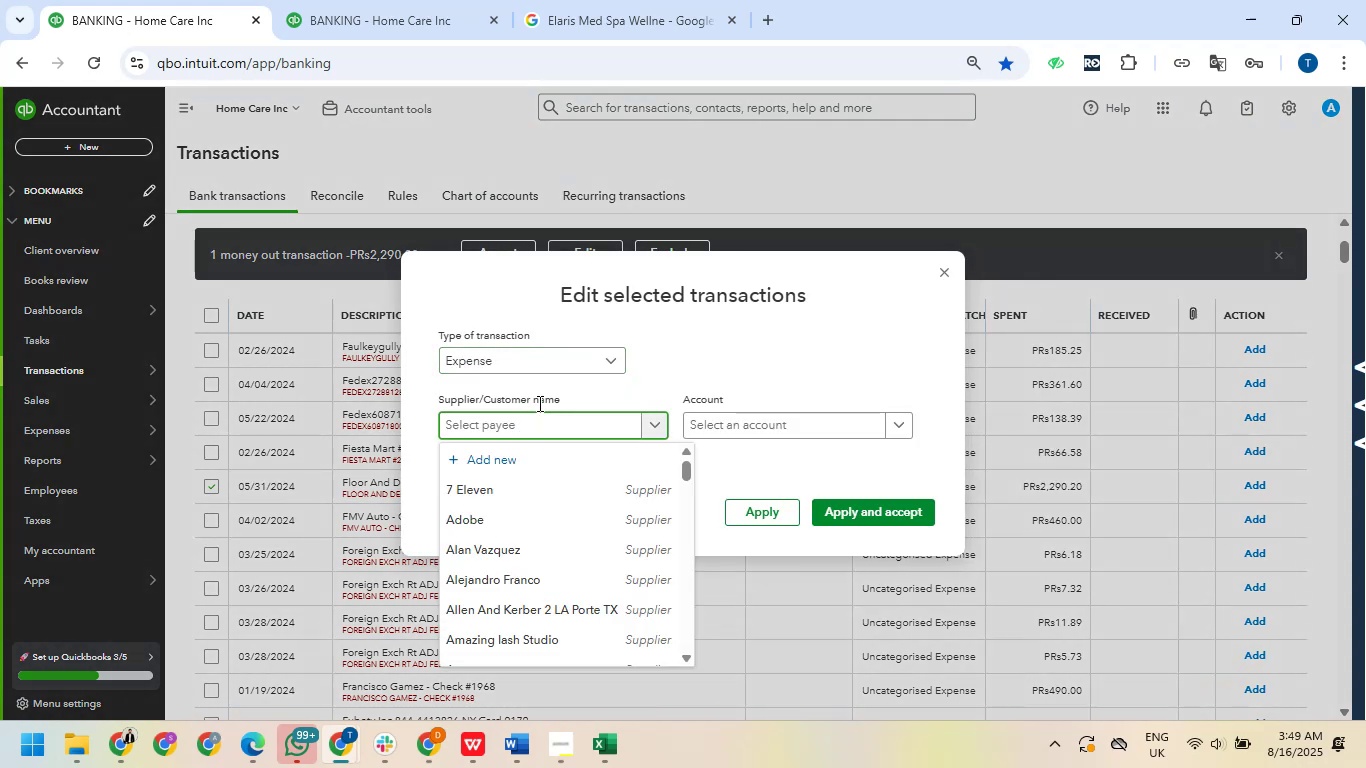 
type(Floor & Decor)
 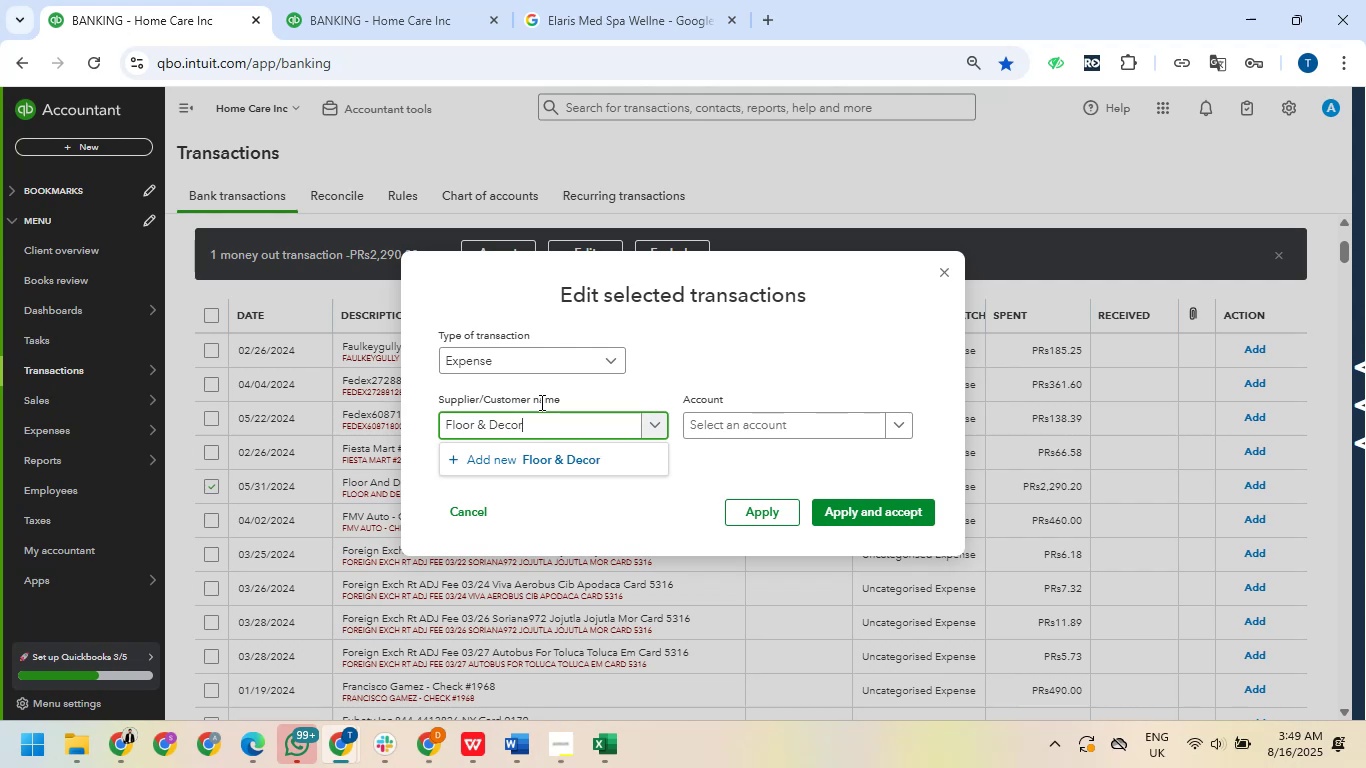 
wait(6.34)
 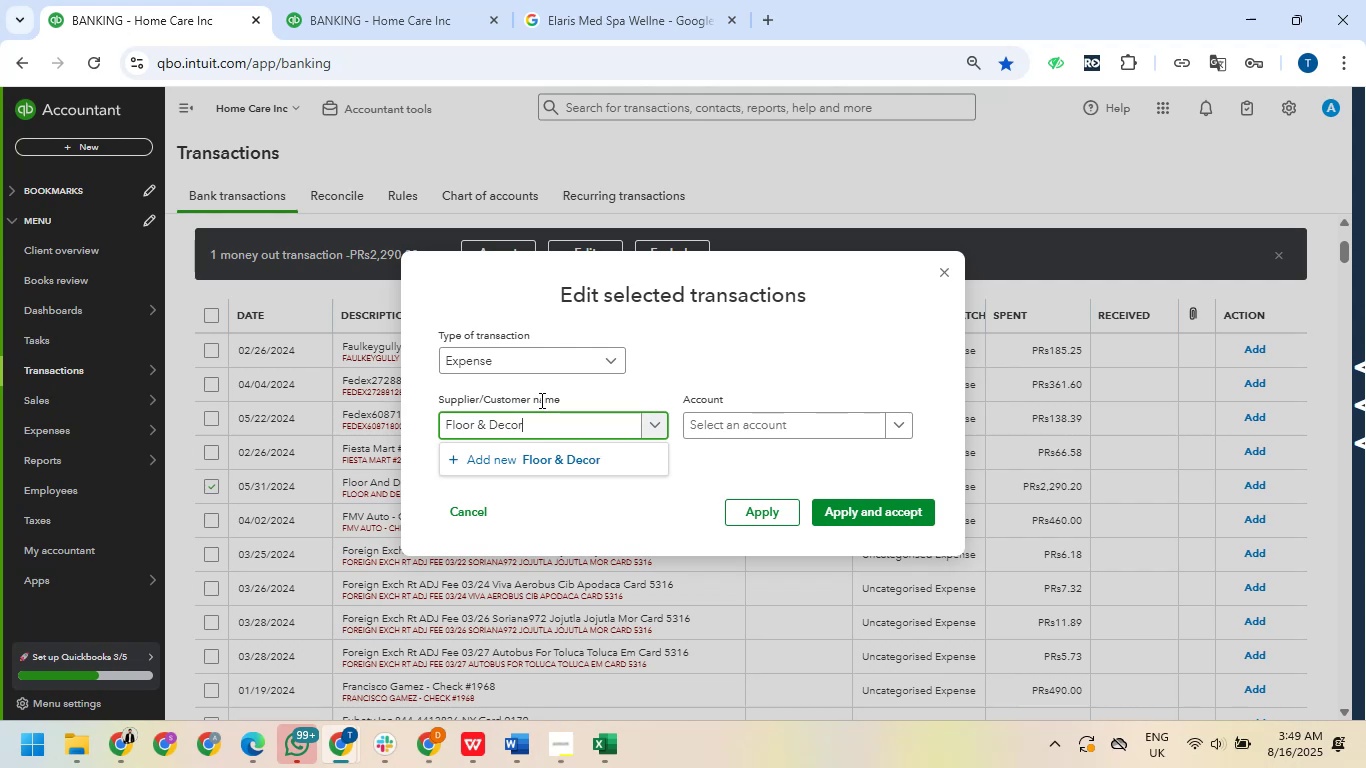 
left_click([1297, 682])
 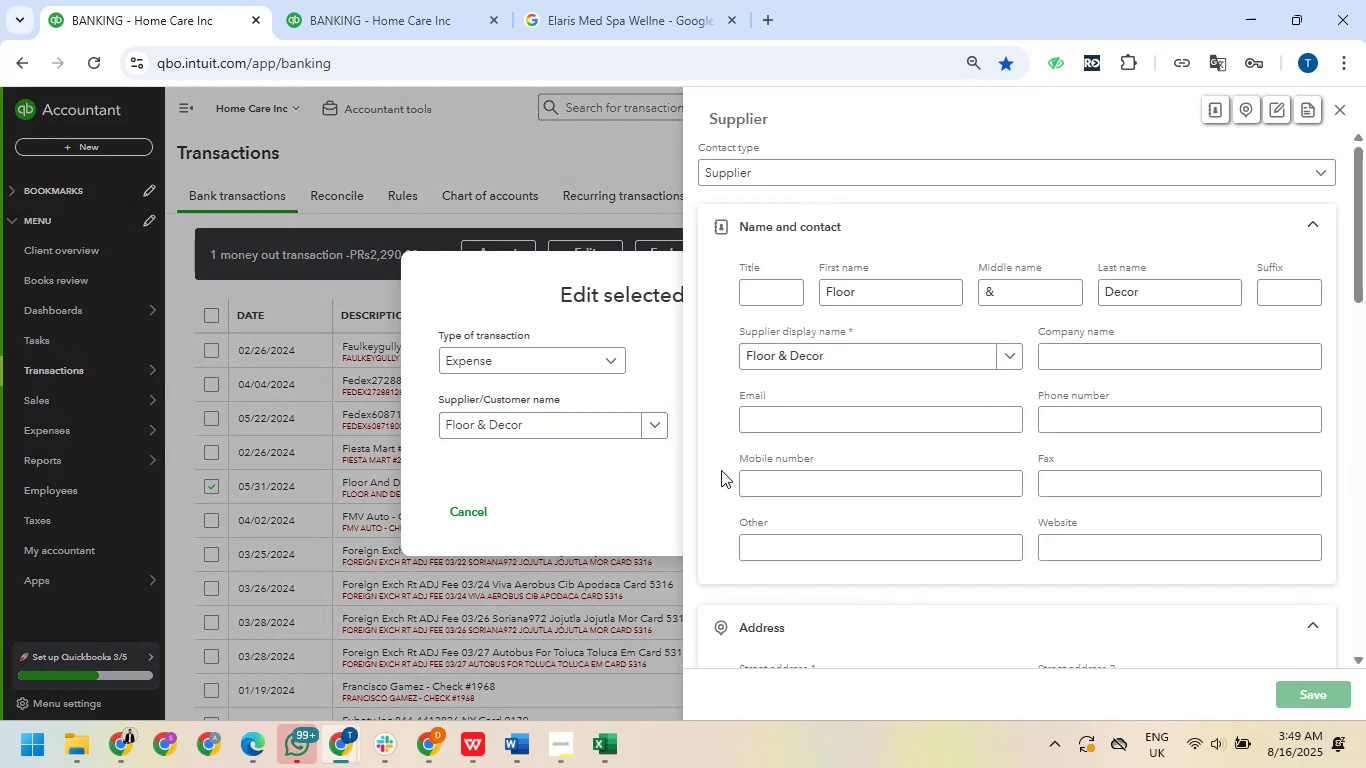 
left_click([733, 433])
 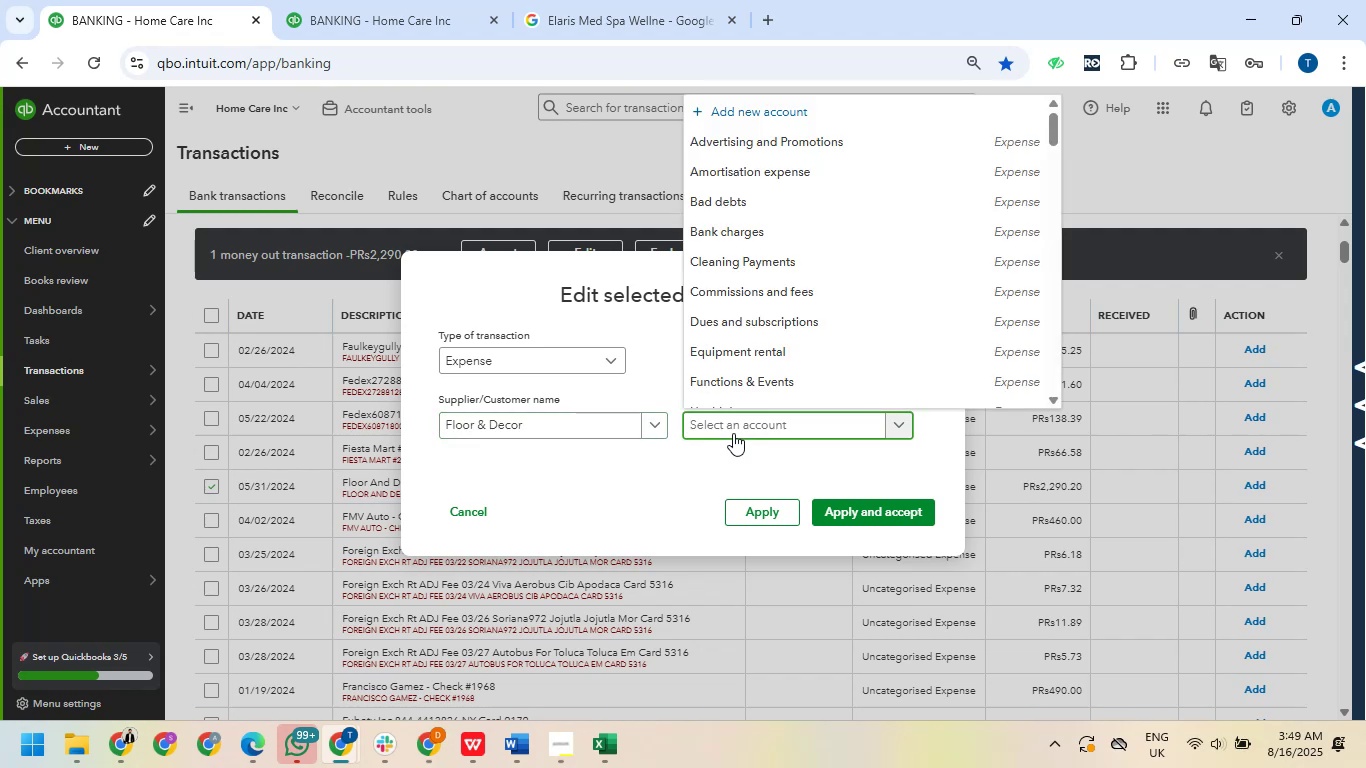 
type(repai)
 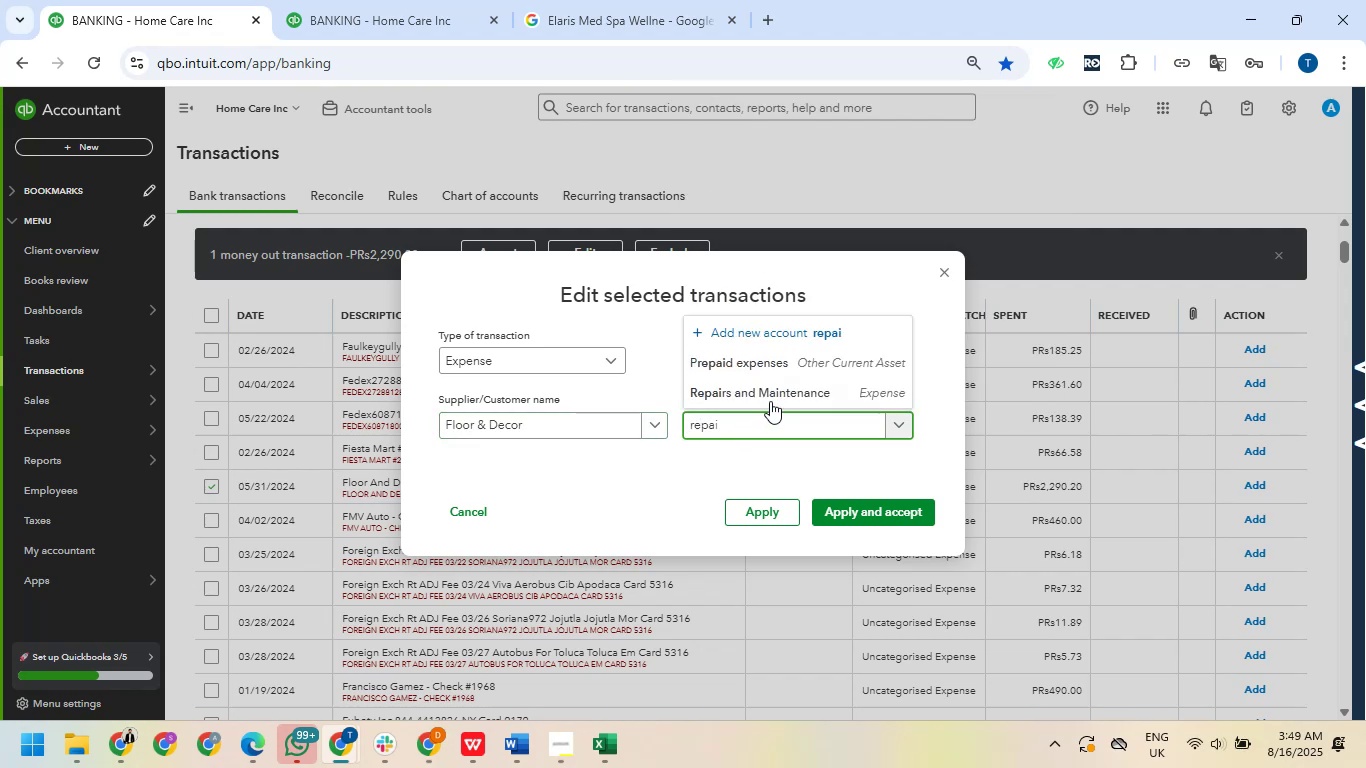 
left_click([772, 398])
 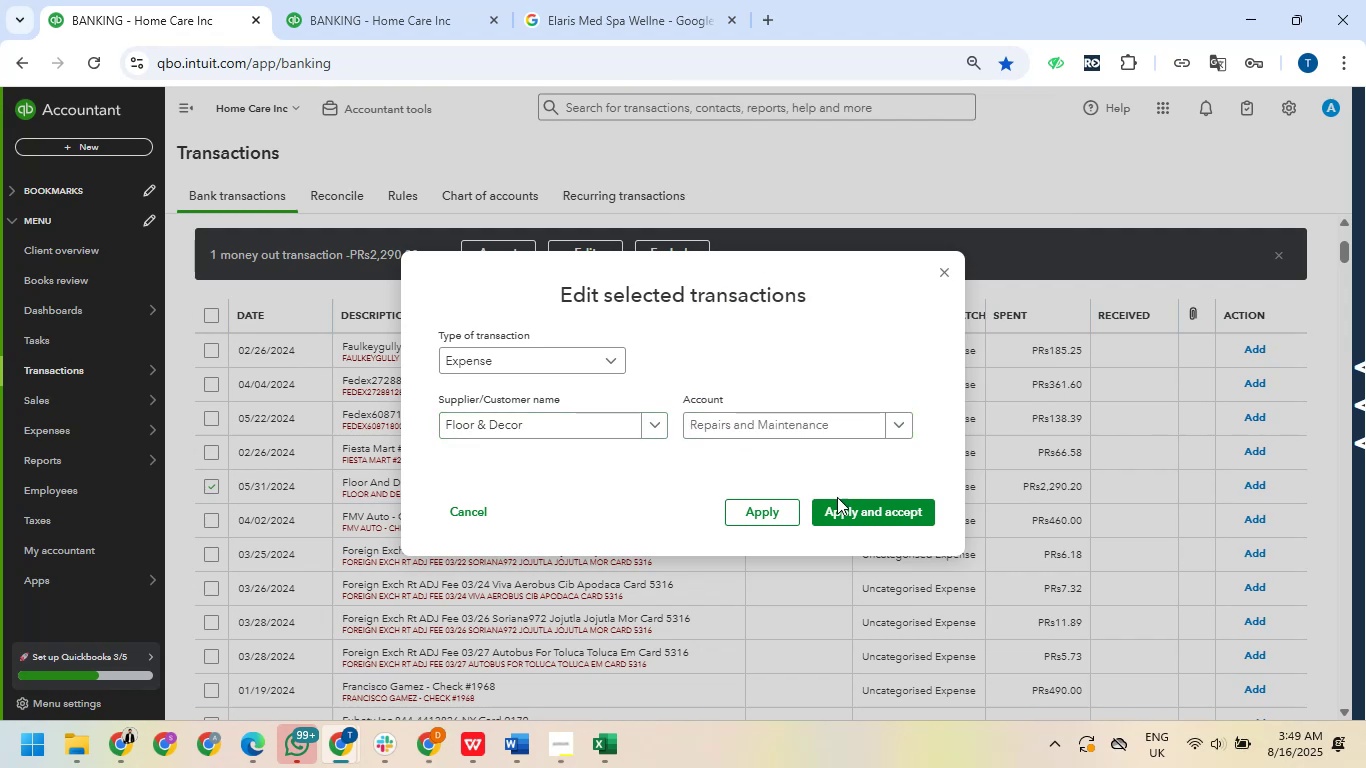 
left_click([843, 503])
 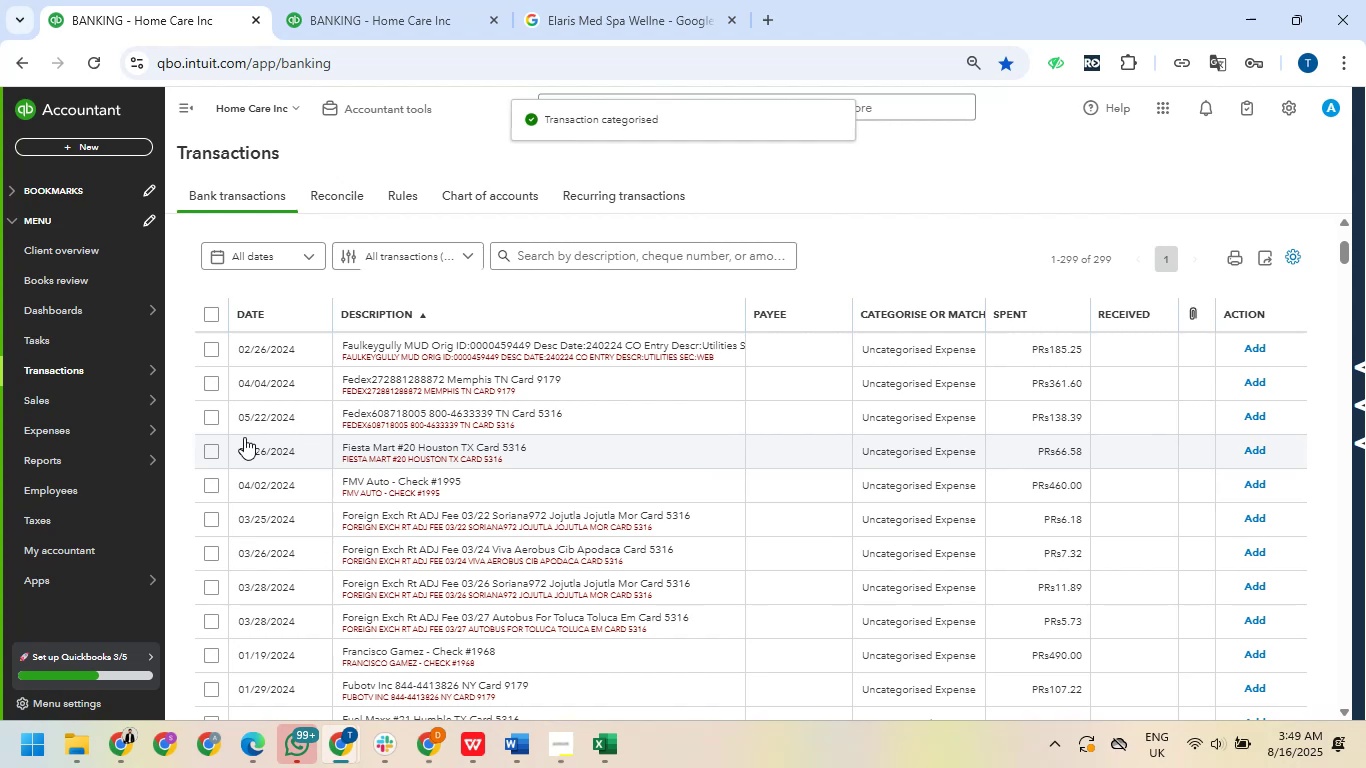 
wait(5.42)
 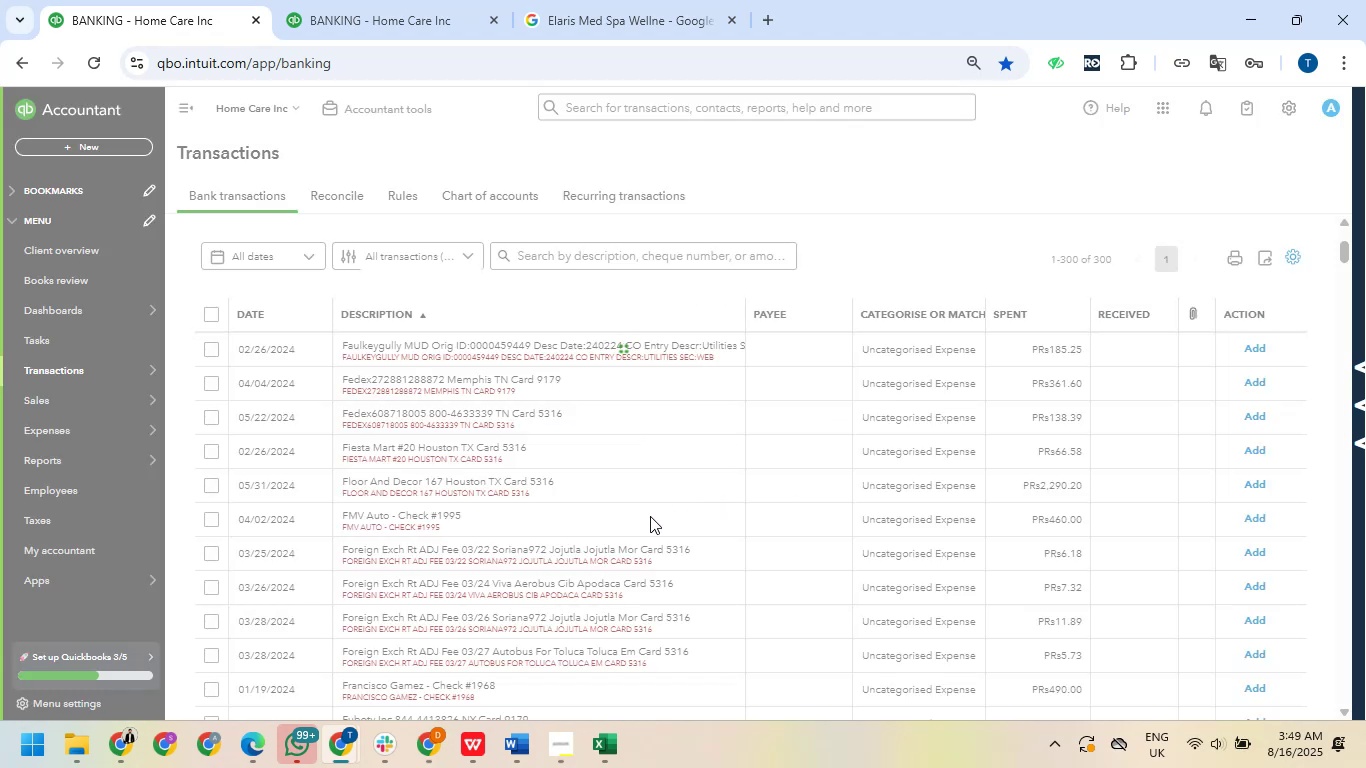 
left_click([212, 448])
 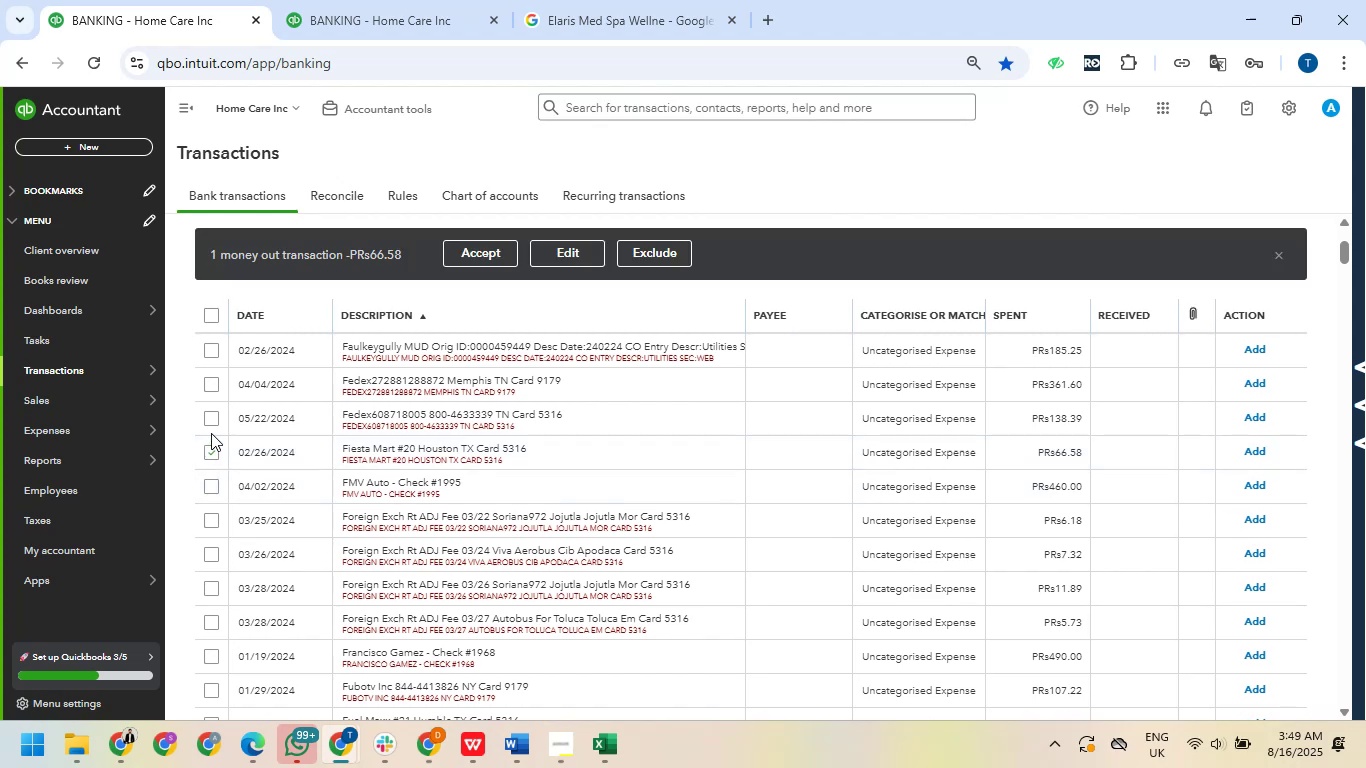 
left_click([214, 422])
 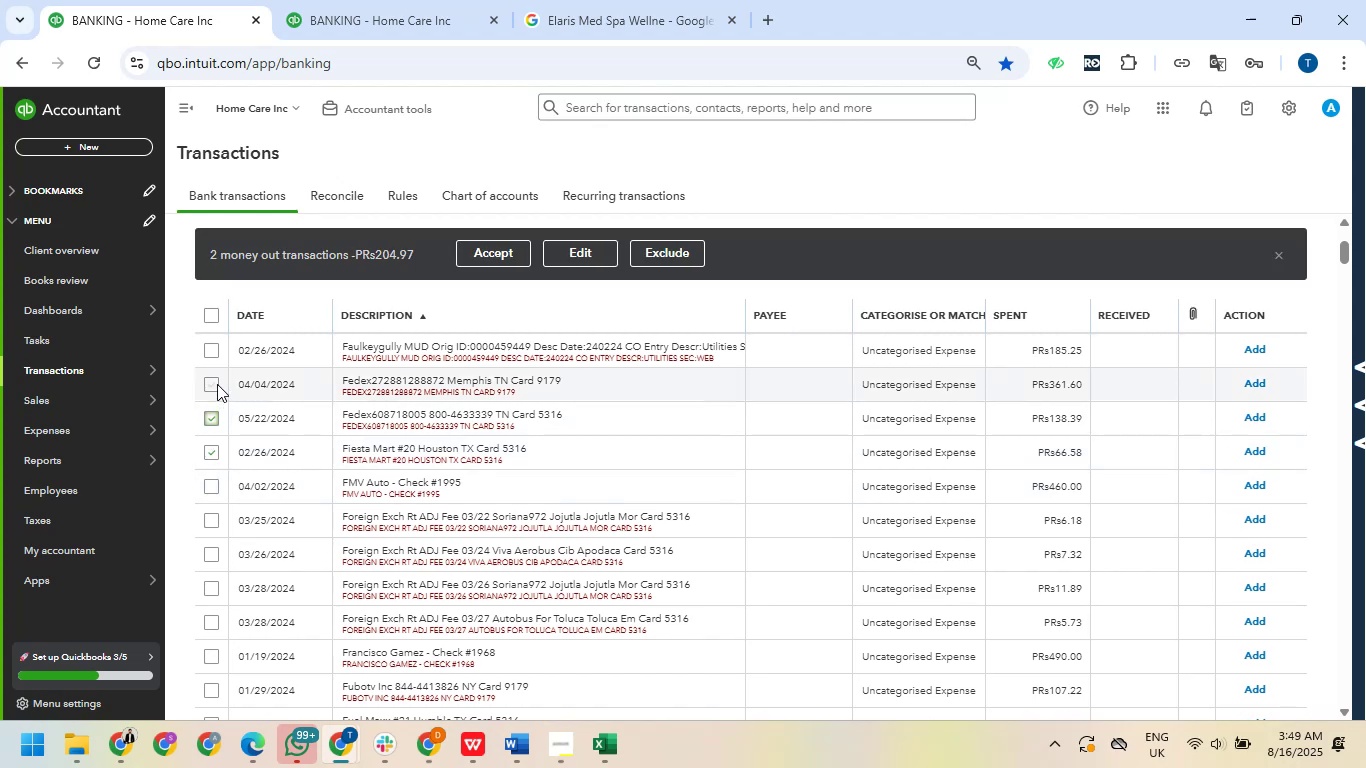 
left_click([217, 384])
 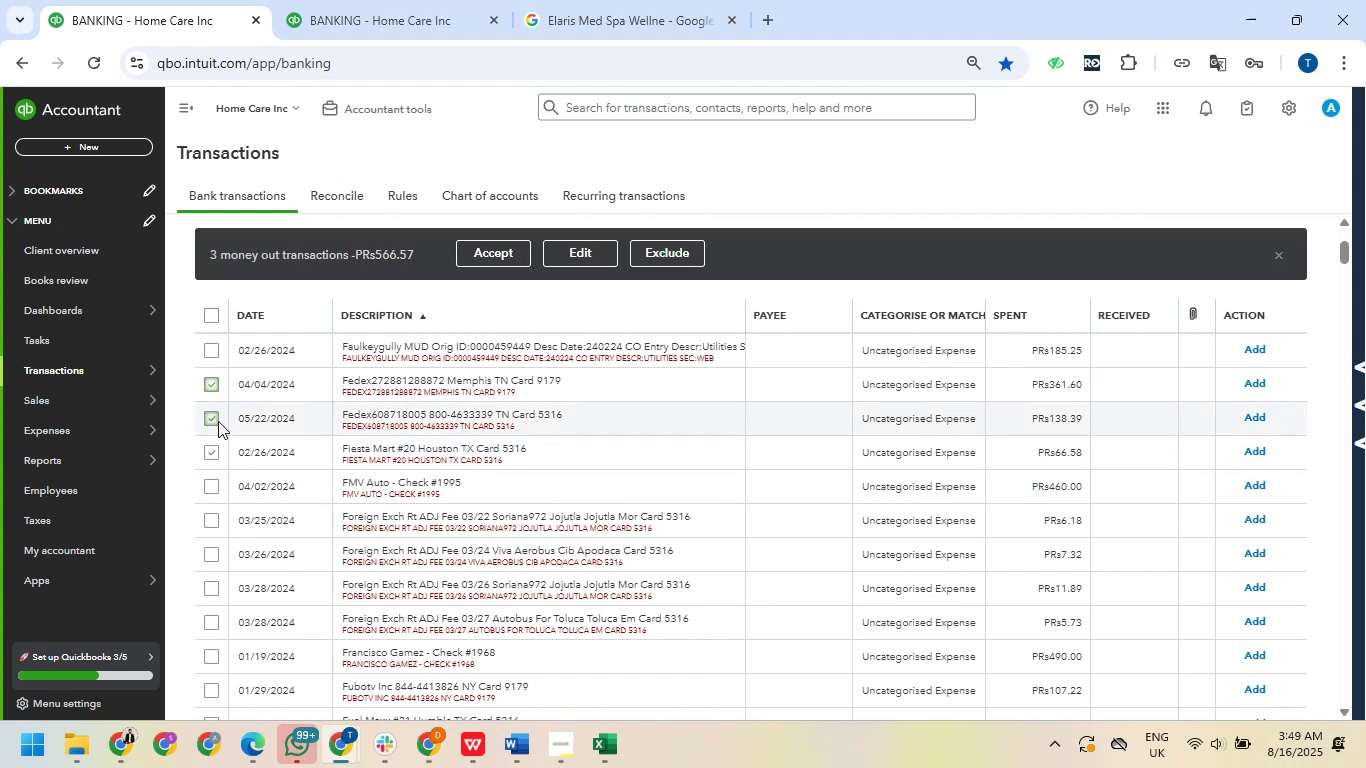 
scroll: coordinate [218, 424], scroll_direction: down, amount: 1.0
 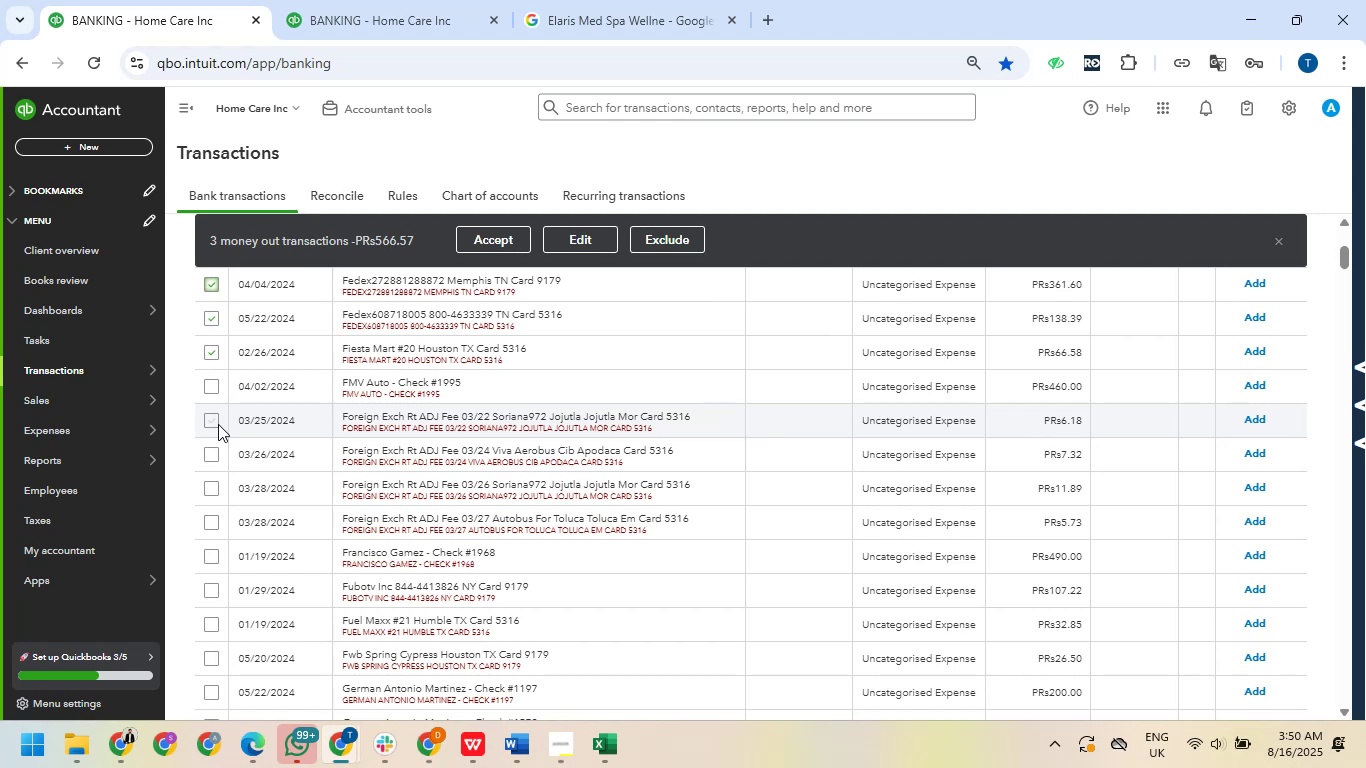 
wait(15.7)
 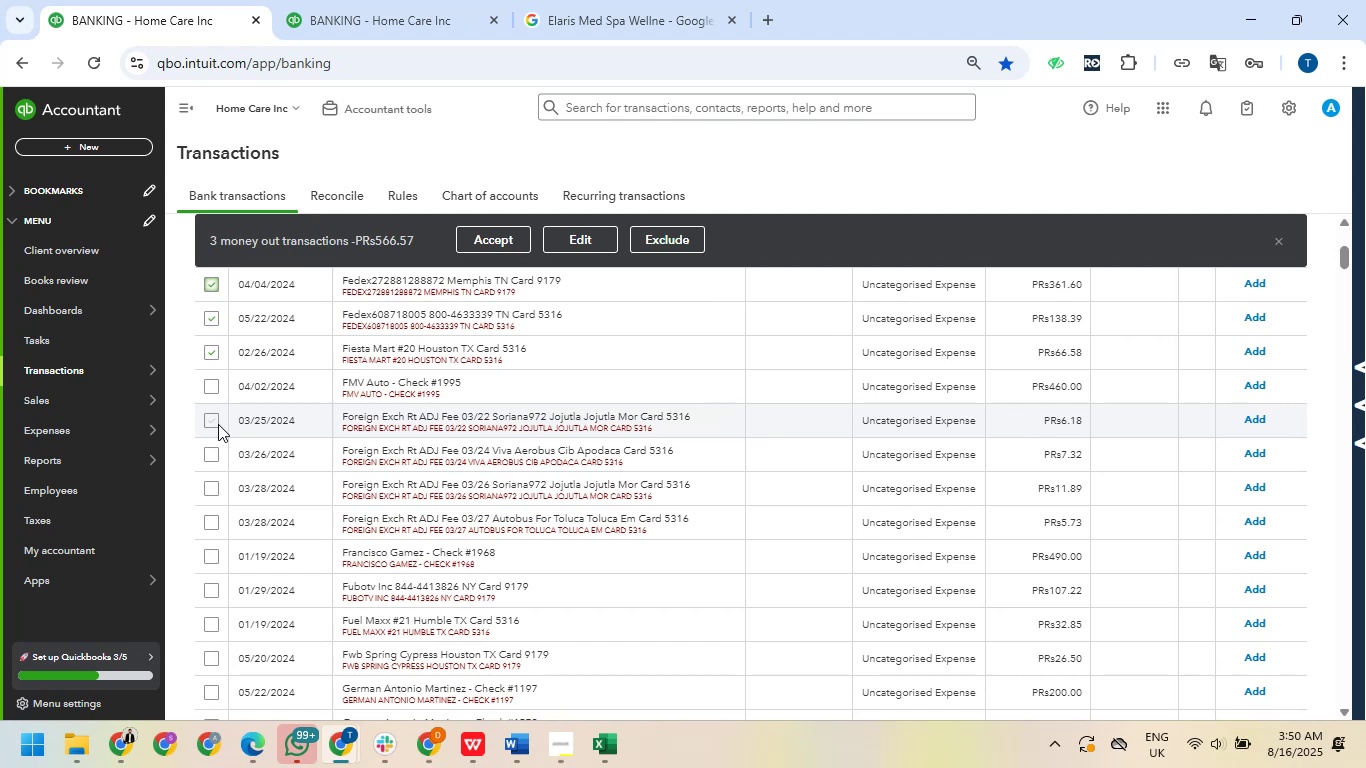 
scroll: coordinate [212, 420], scroll_direction: down, amount: 3.0
 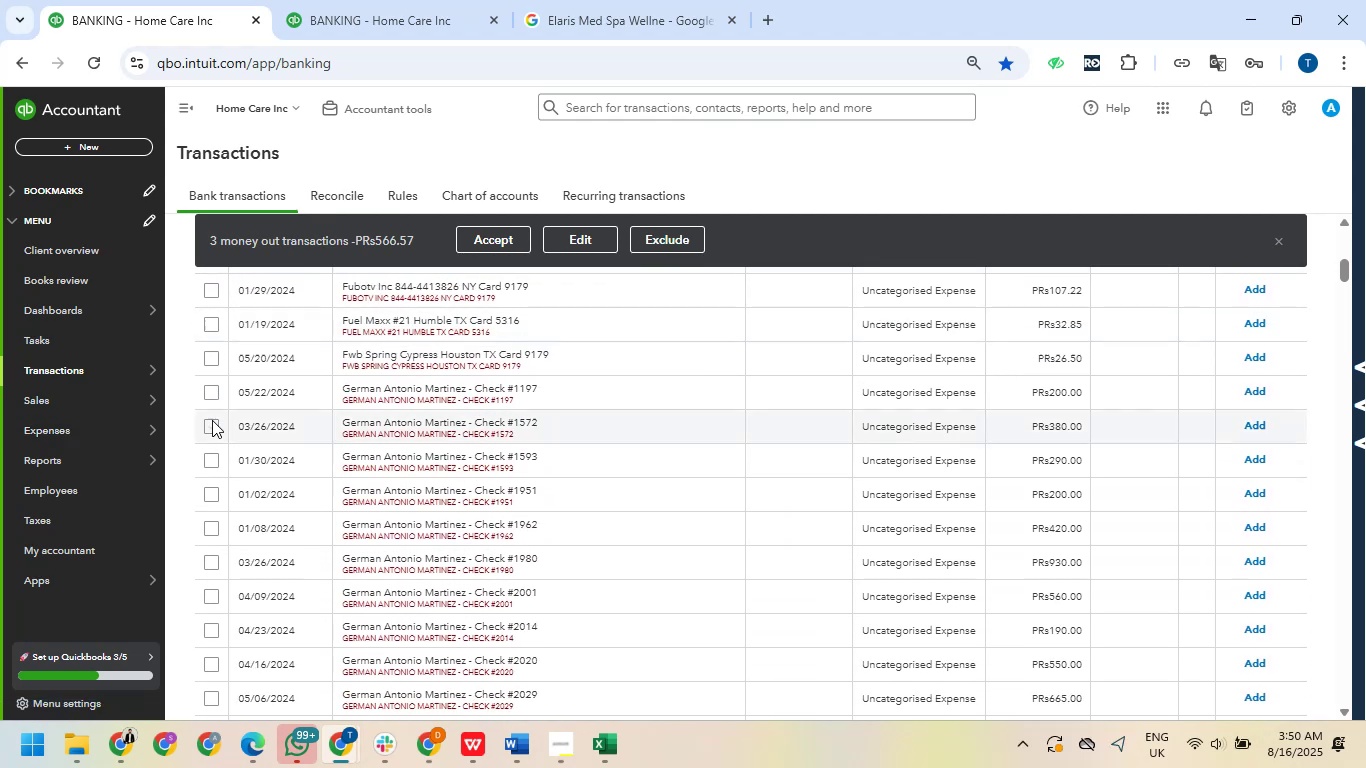 
scroll: coordinate [212, 420], scroll_direction: up, amount: 5.0
 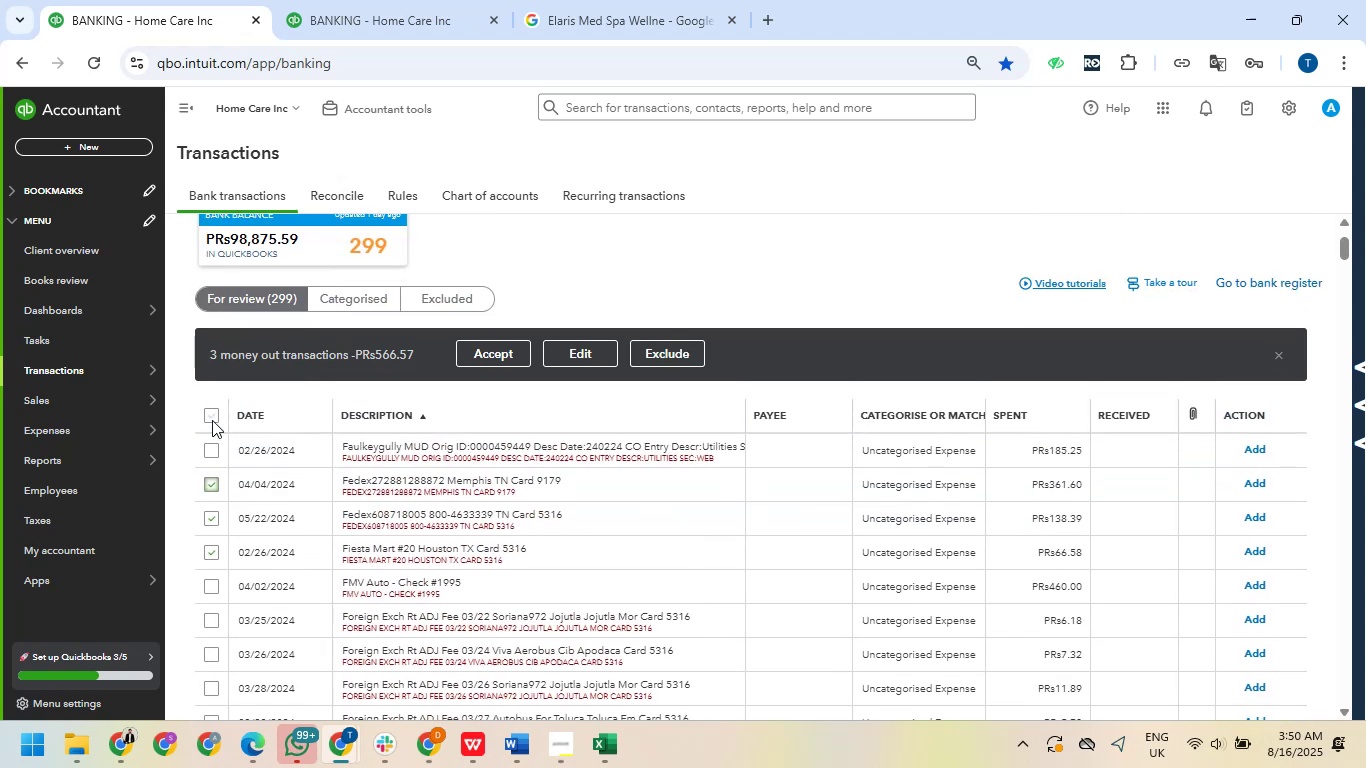 
scroll: coordinate [388, 426], scroll_direction: down, amount: 108.0
 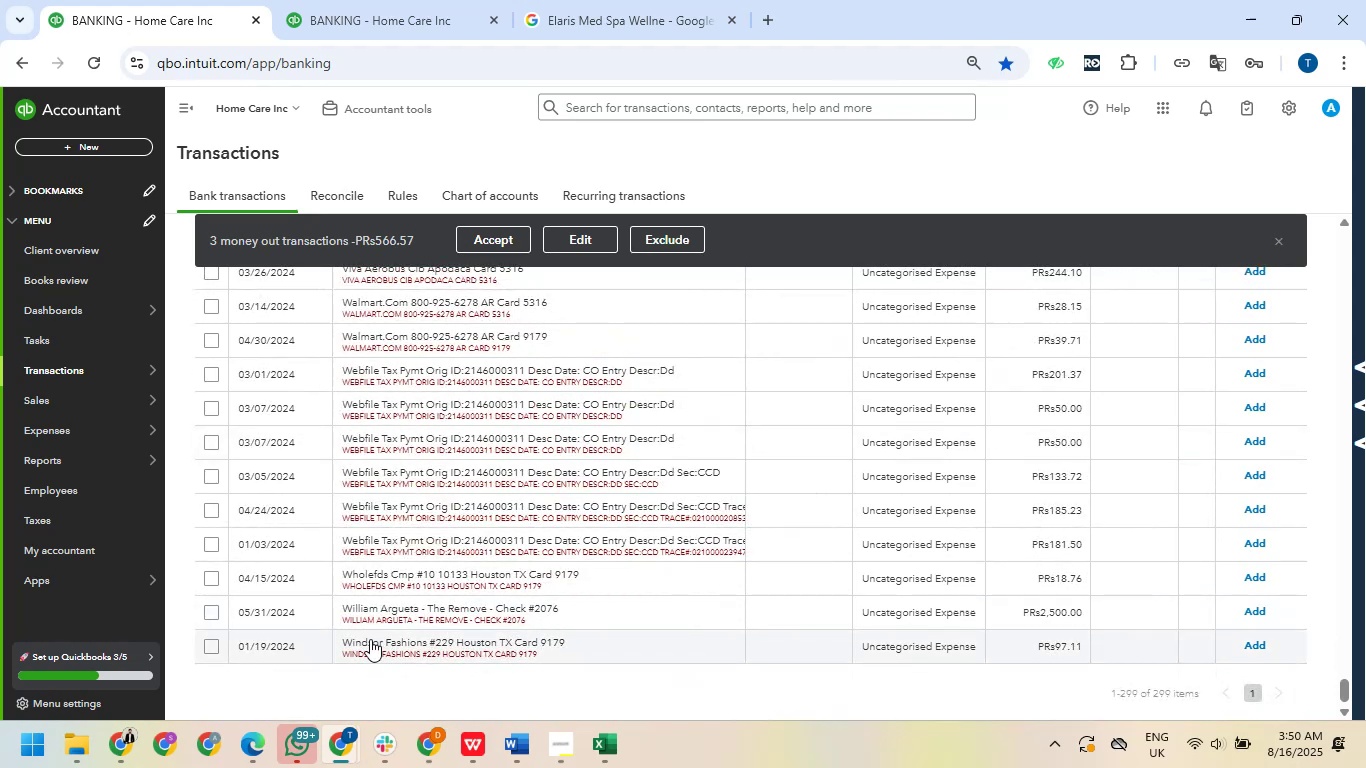 
wait(13.8)
 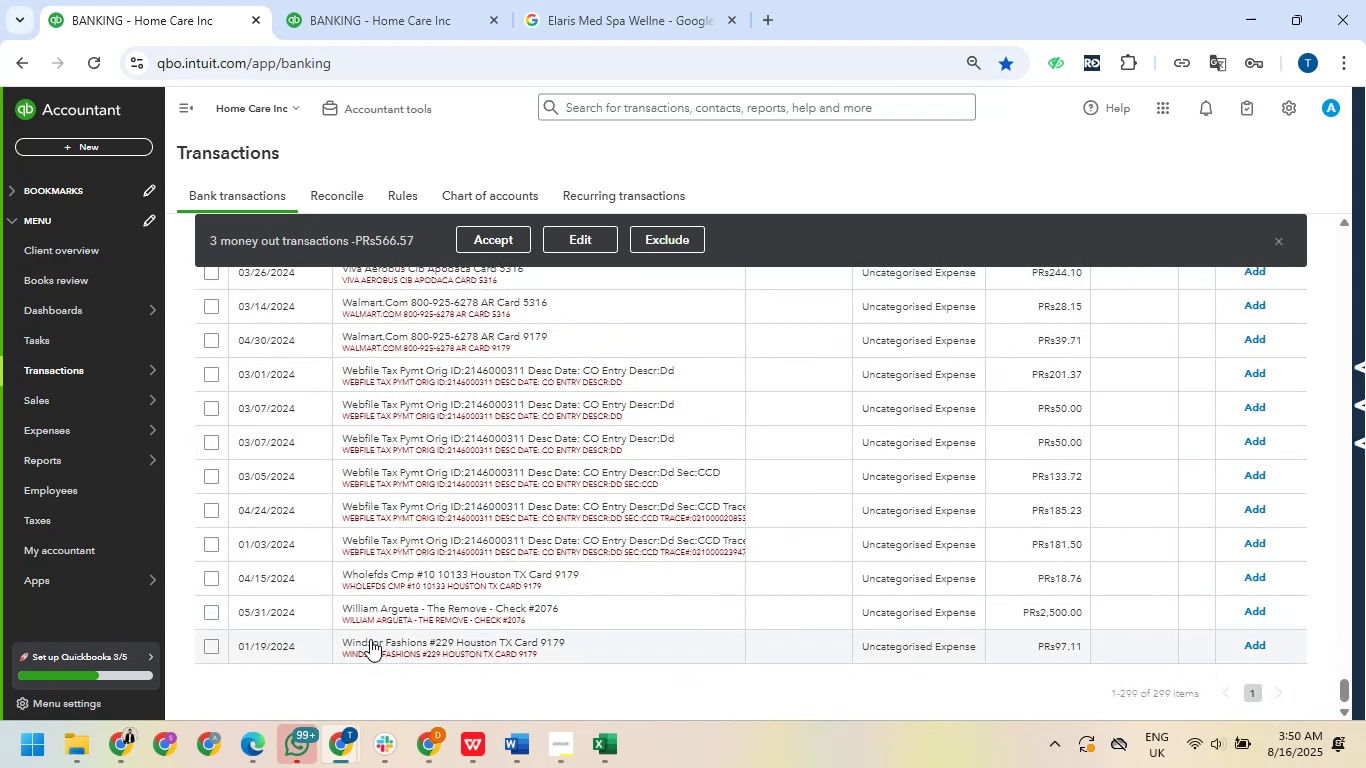 
left_click([209, 546])
 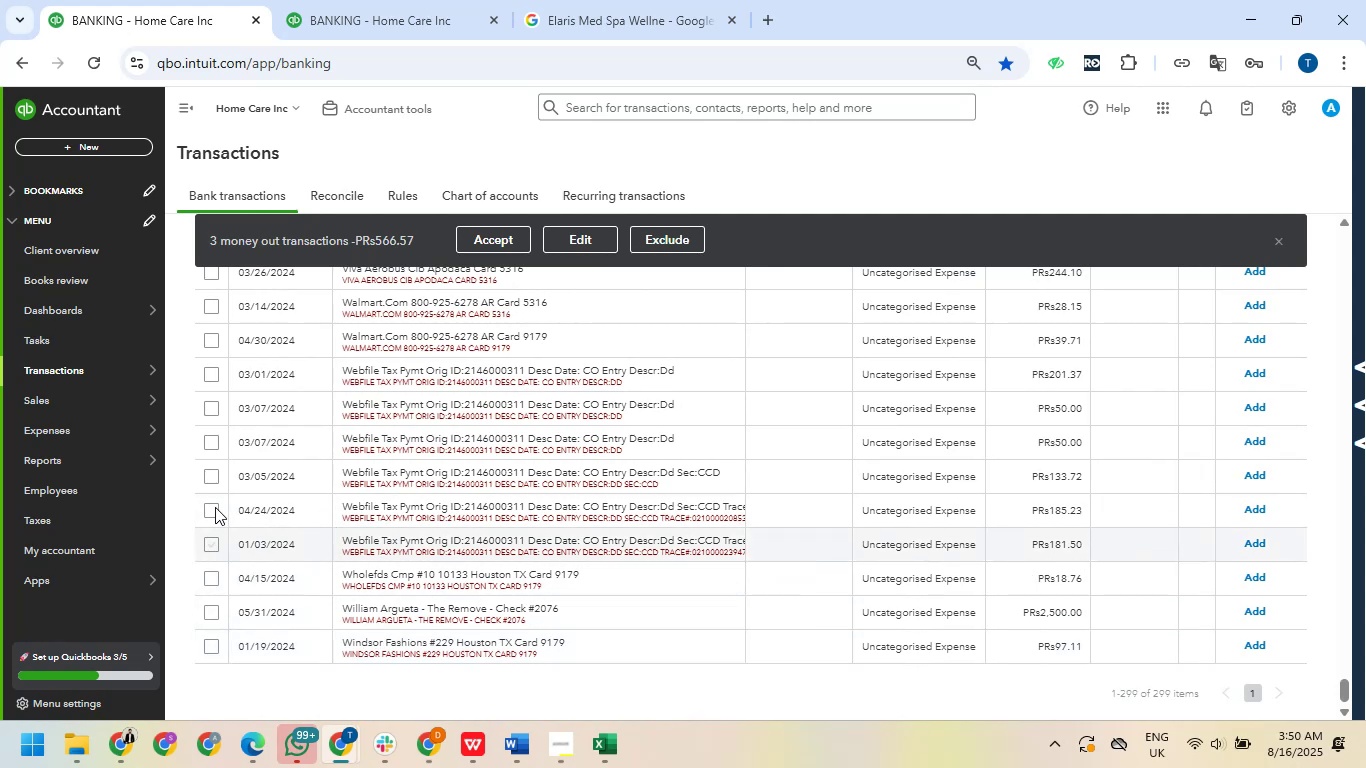 
left_click([215, 507])
 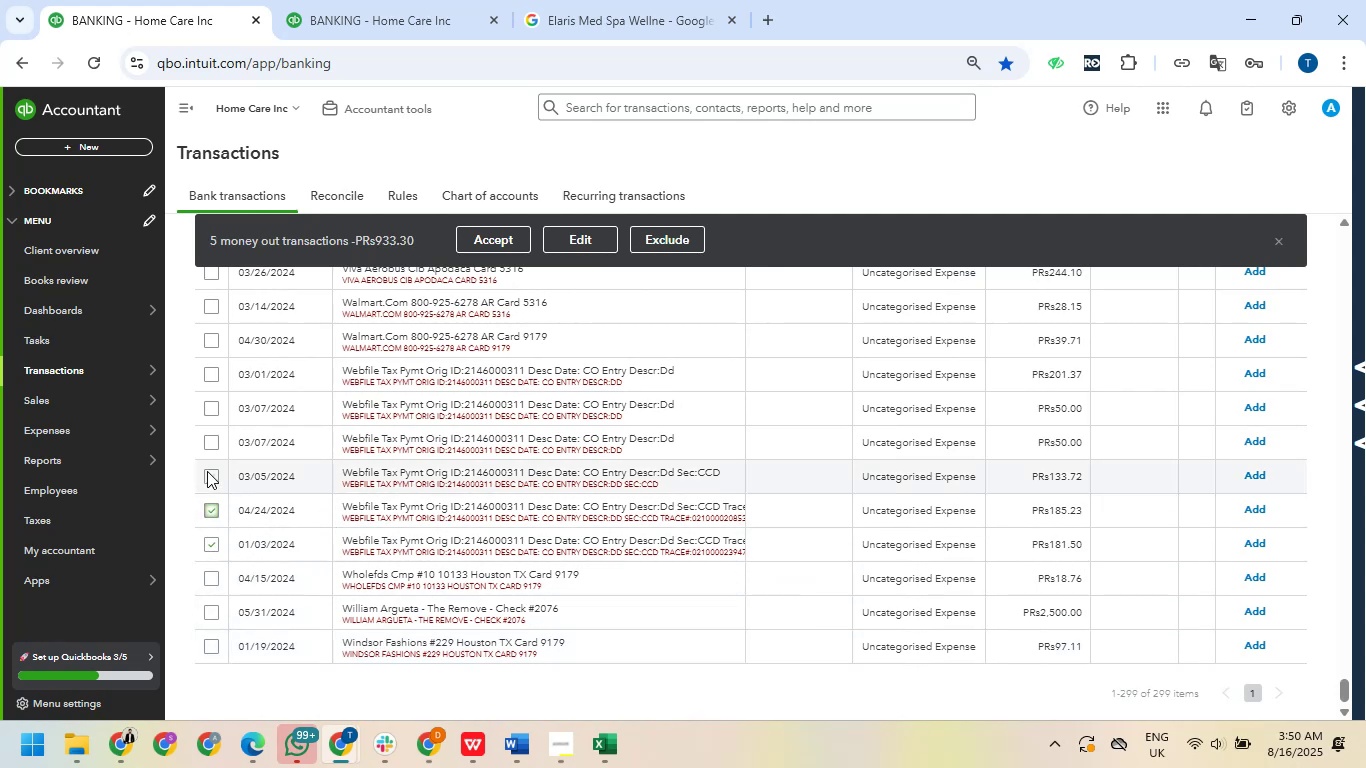 
left_click([210, 472])
 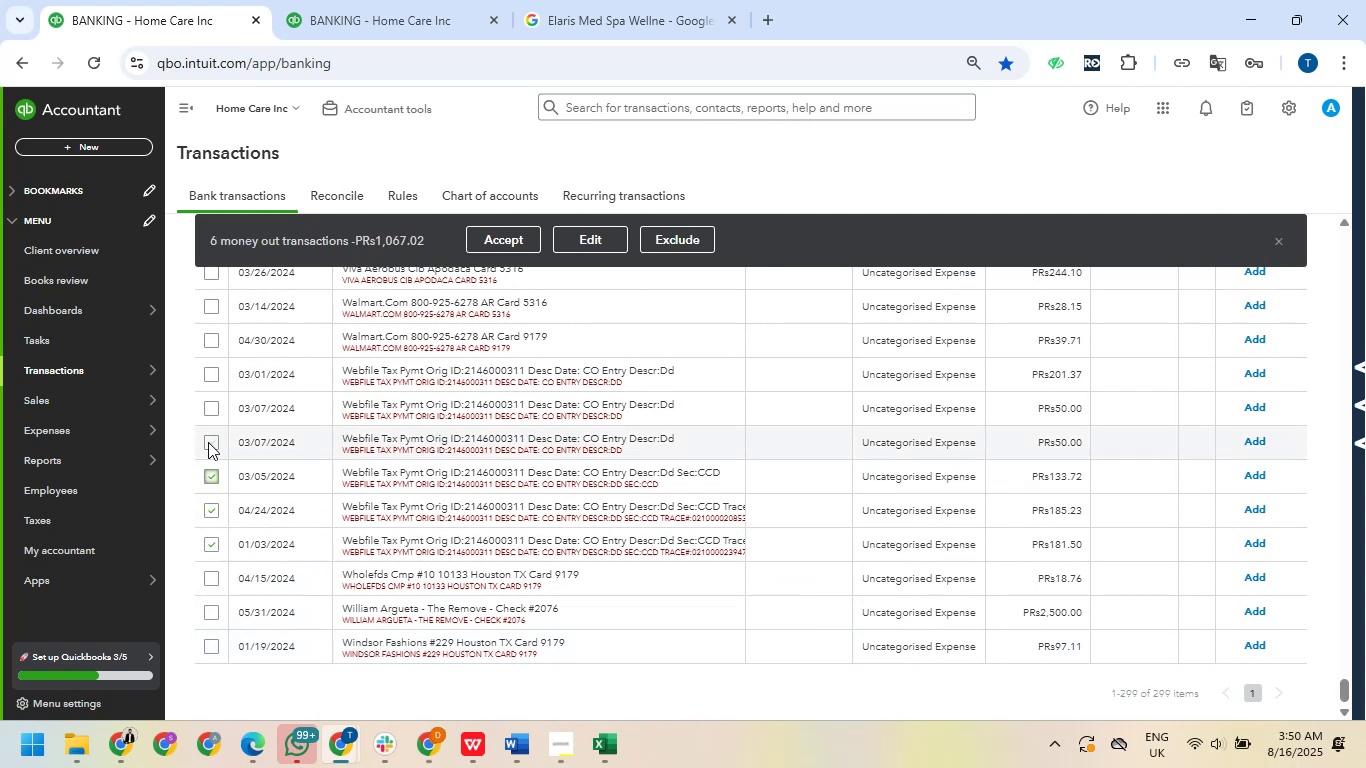 
left_click([208, 442])
 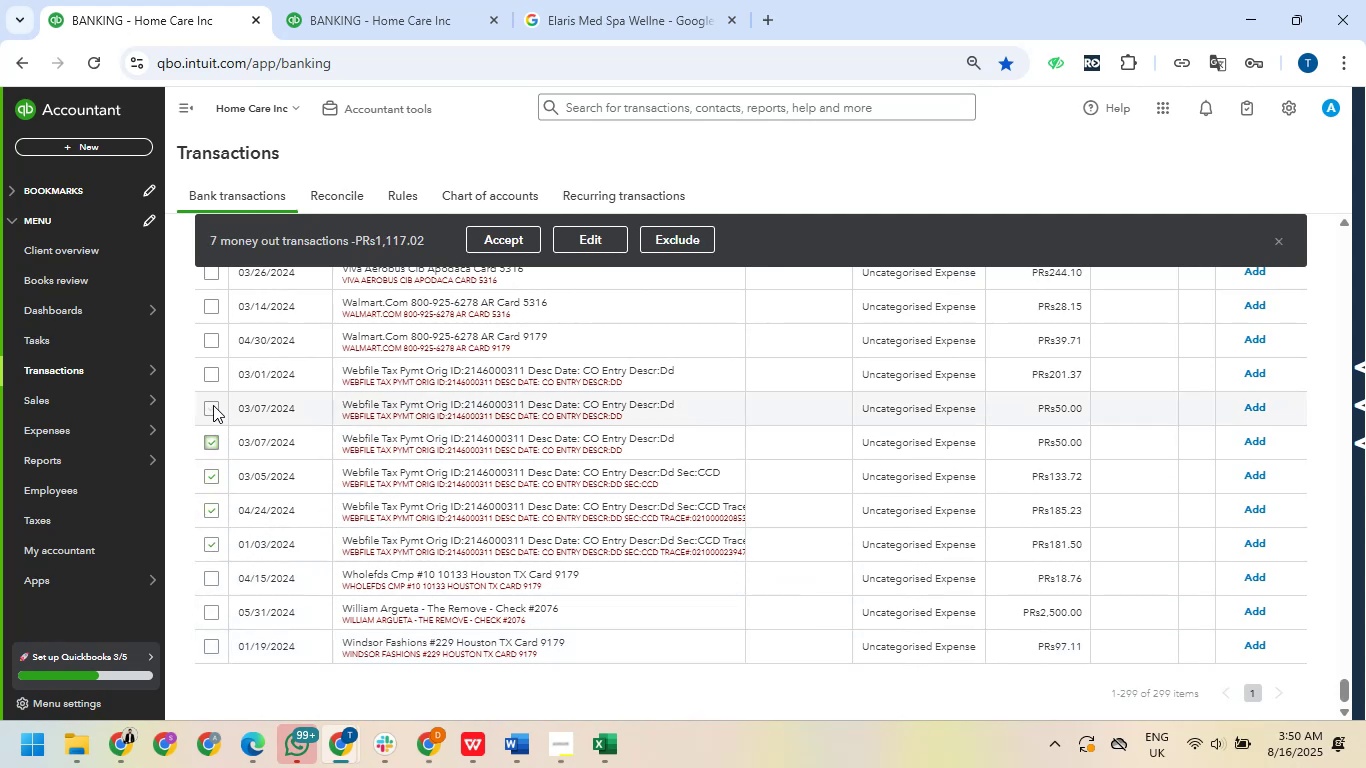 
left_click([213, 405])
 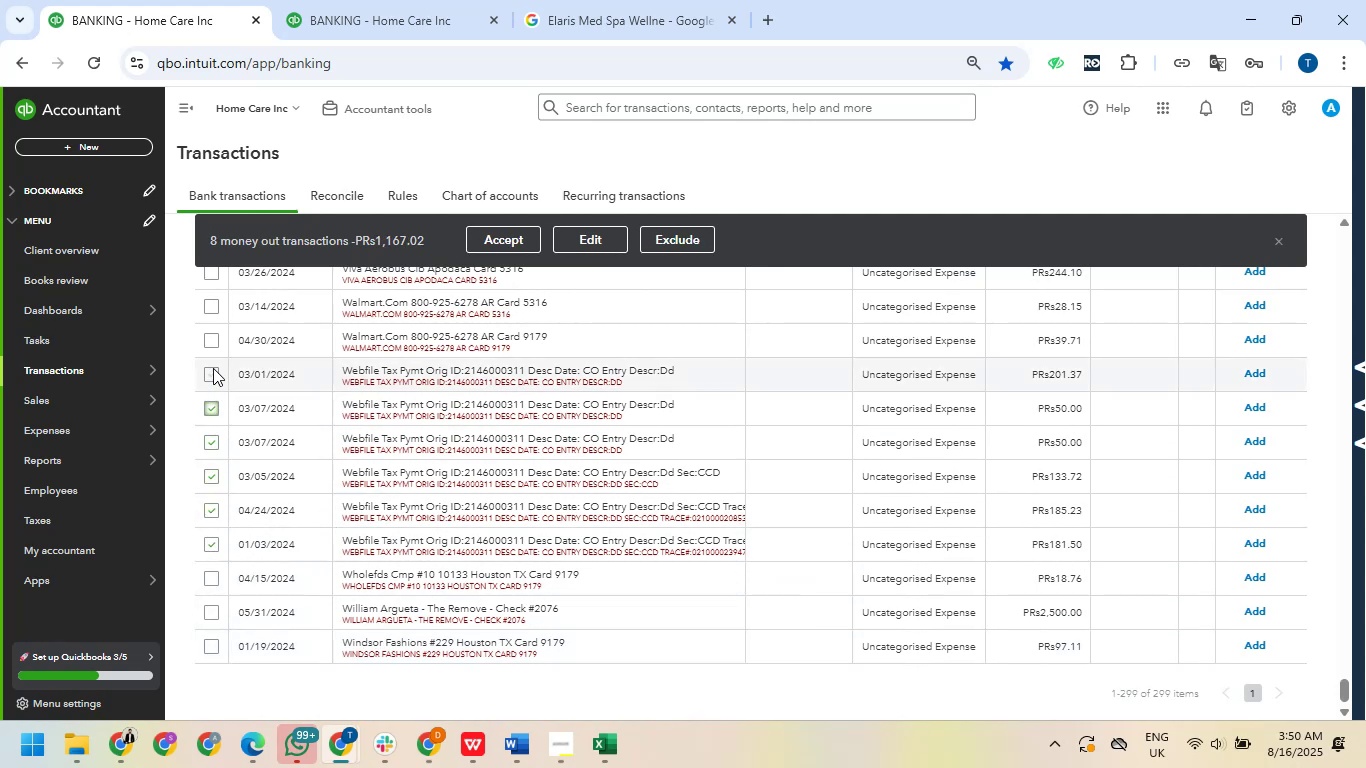 
left_click([212, 367])
 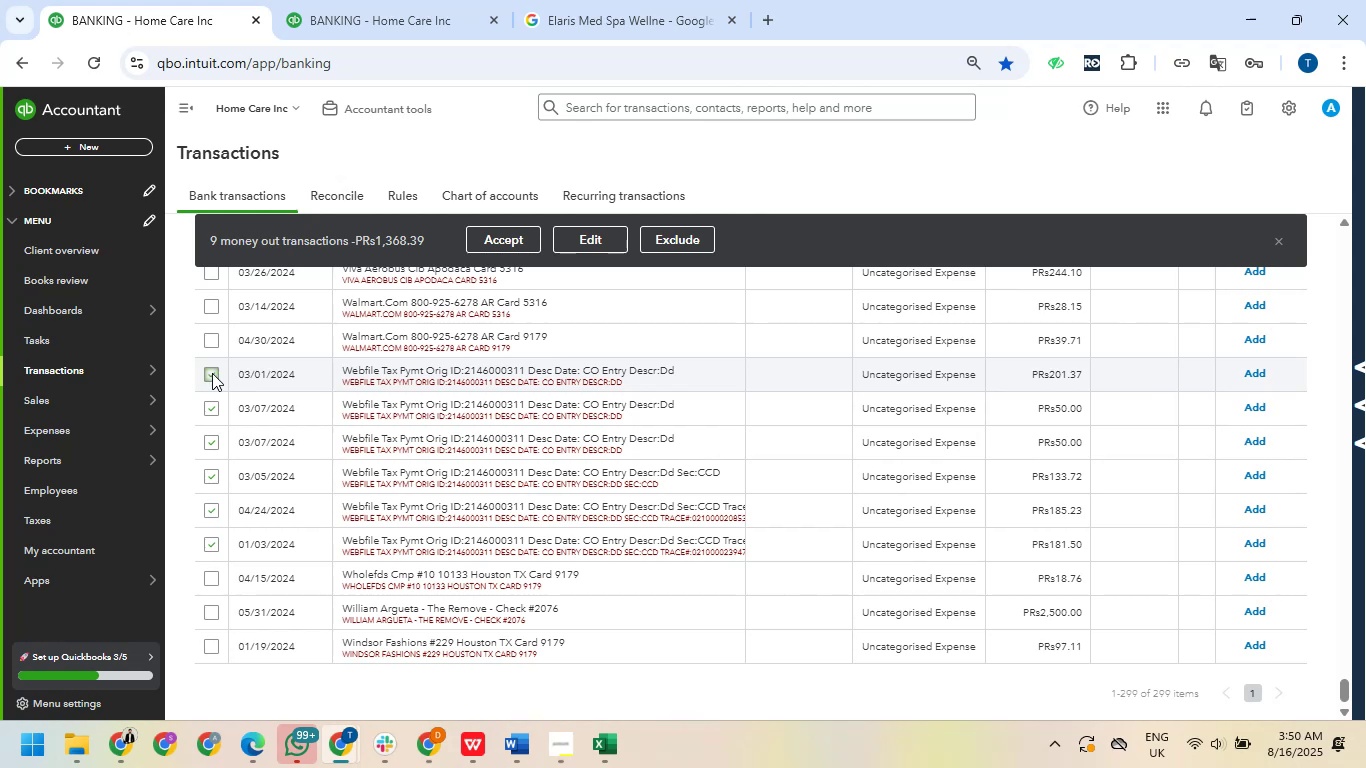 
scroll: coordinate [215, 381], scroll_direction: up, amount: 107.0
 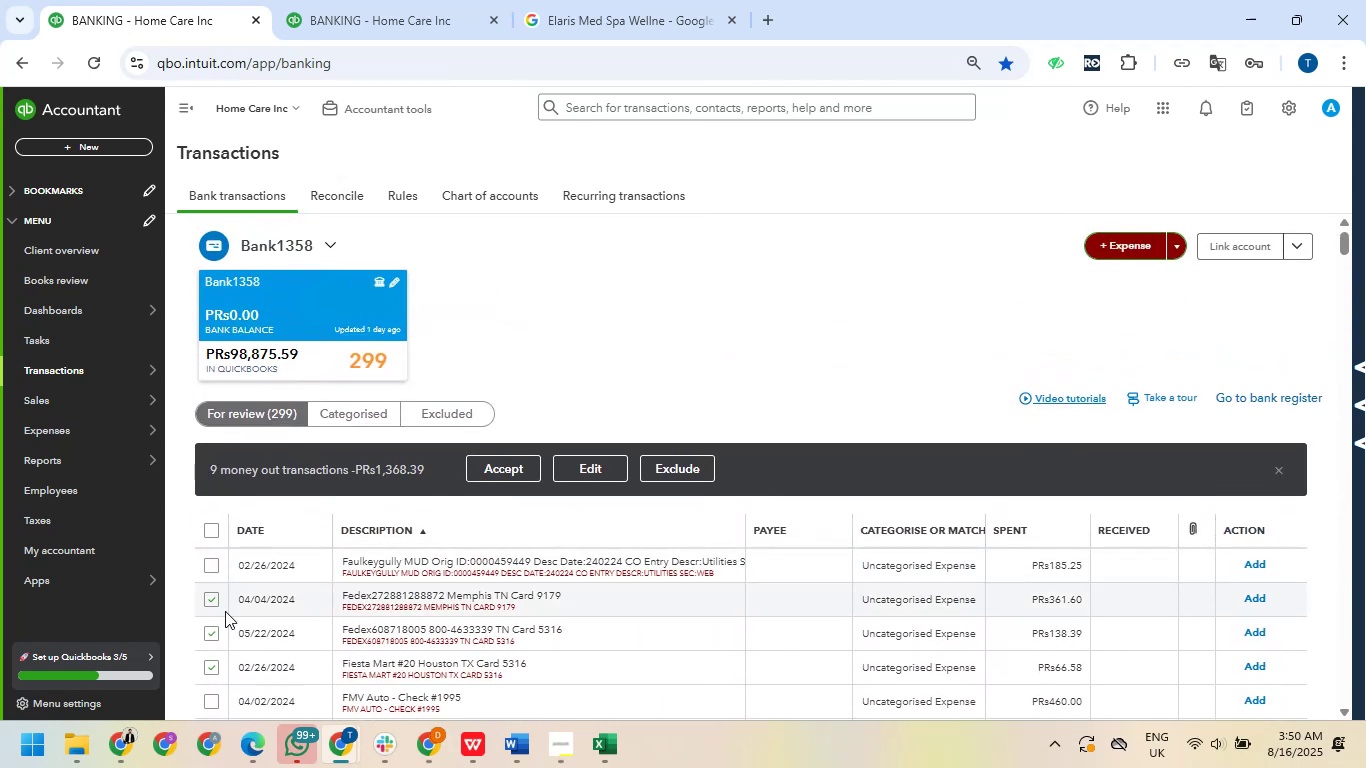 
left_click([215, 595])
 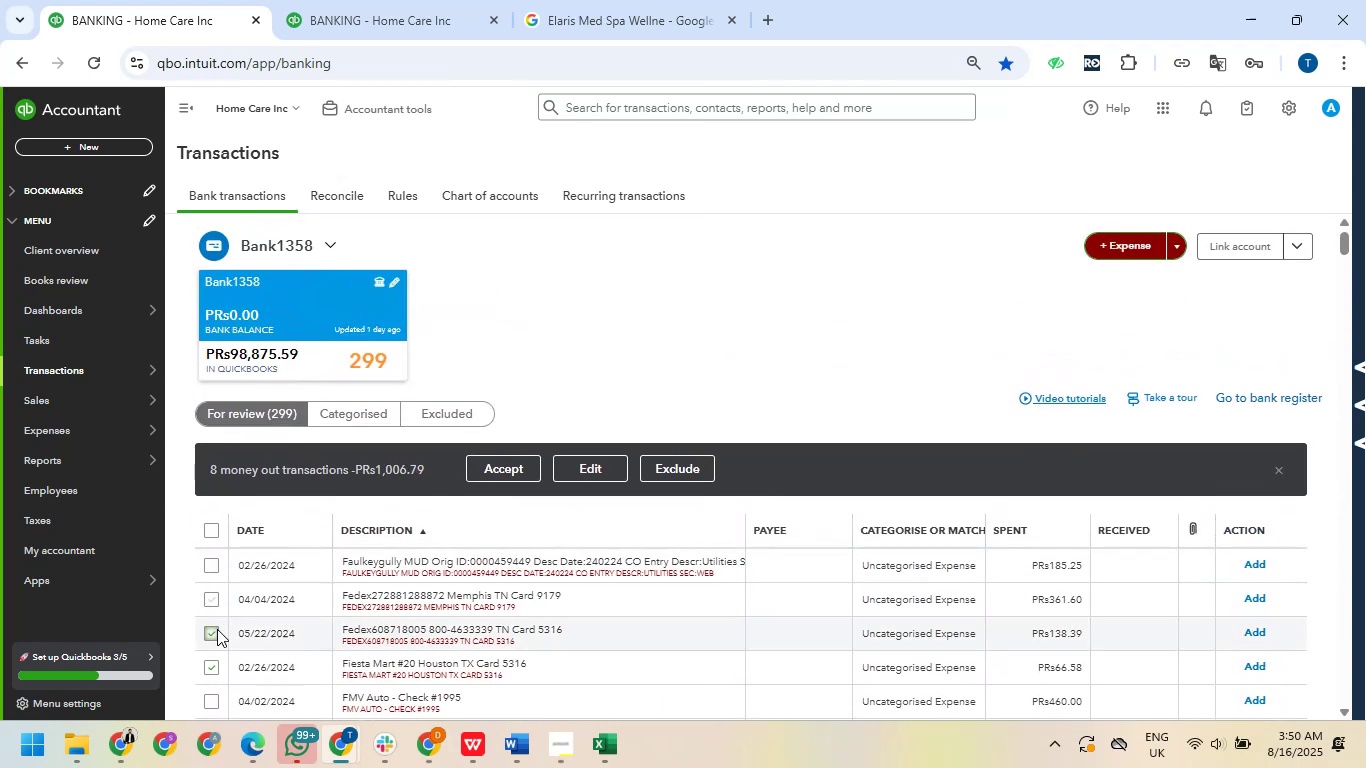 
left_click([217, 629])
 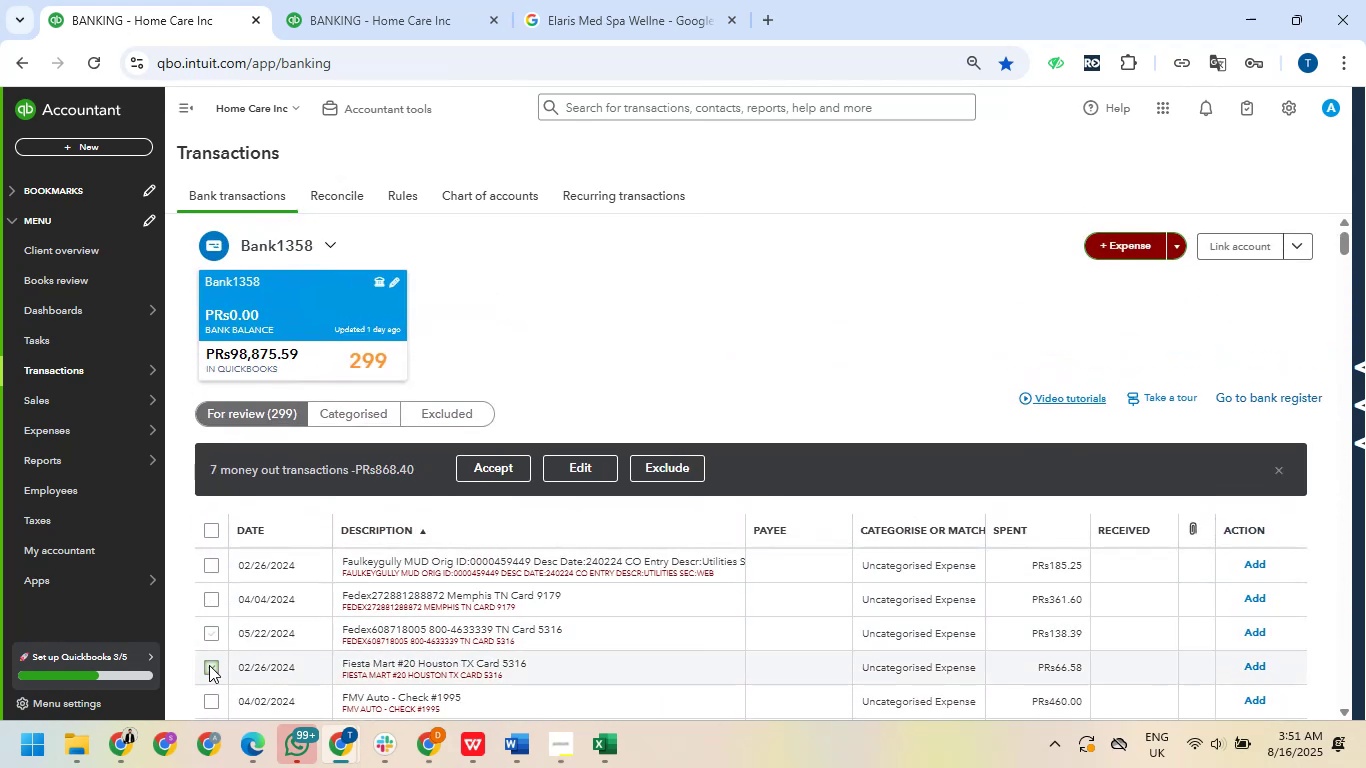 
left_click([209, 665])
 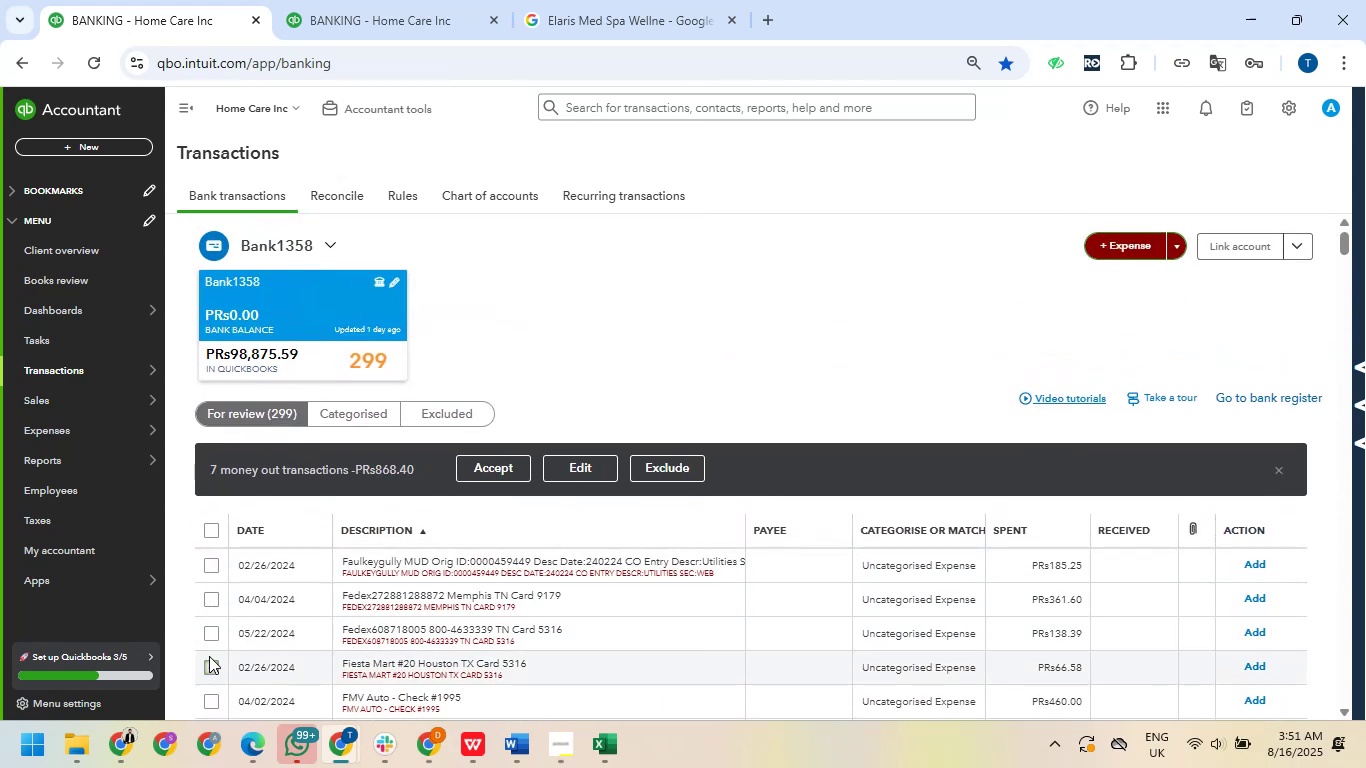 
scroll: coordinate [212, 602], scroll_direction: down, amount: 108.0
 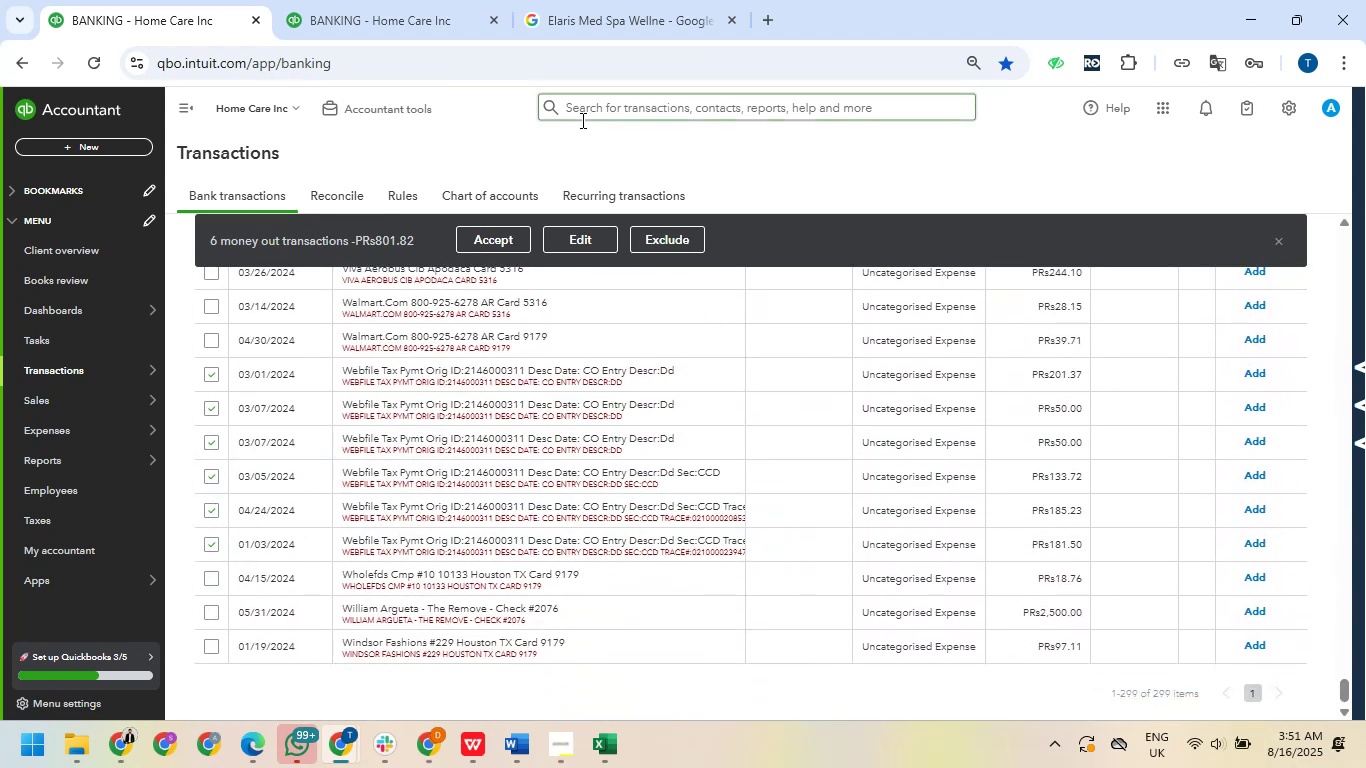 
left_click([566, 227])
 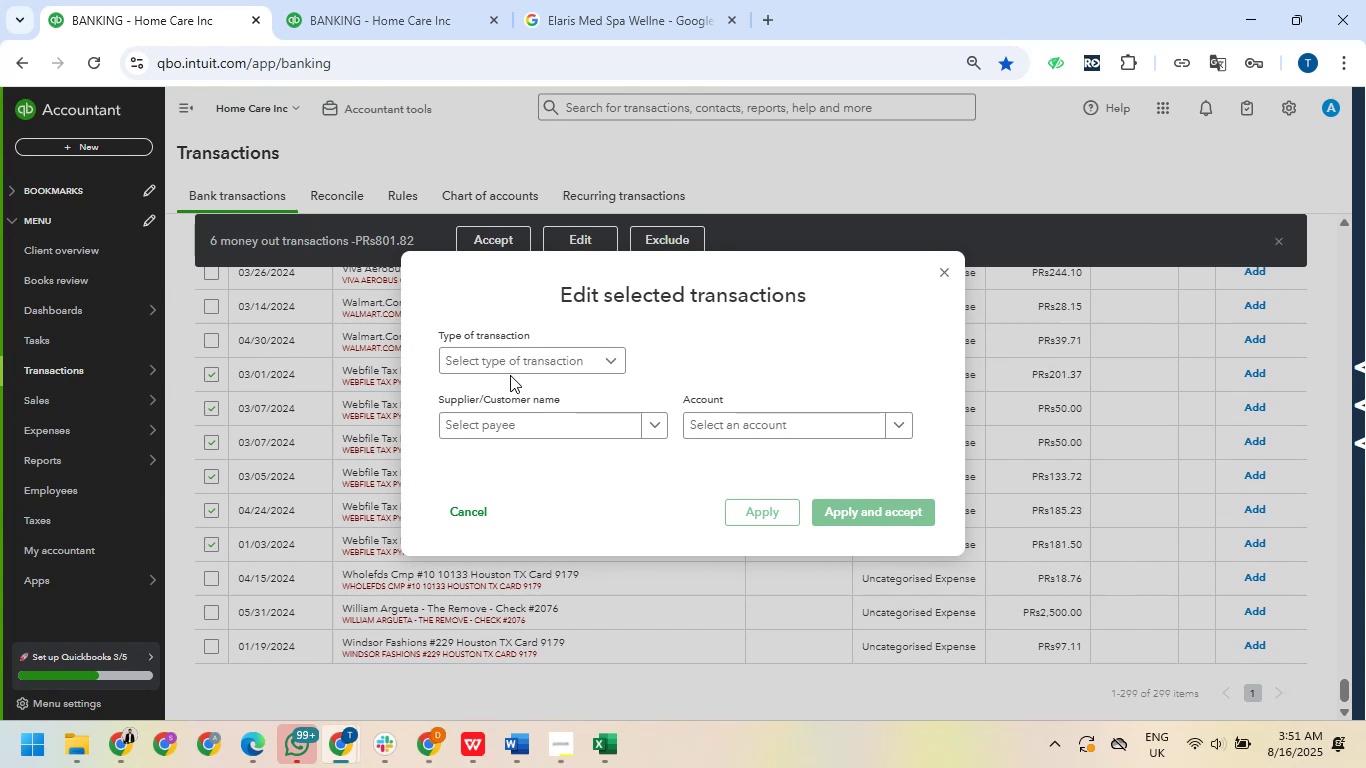 
left_click([511, 366])
 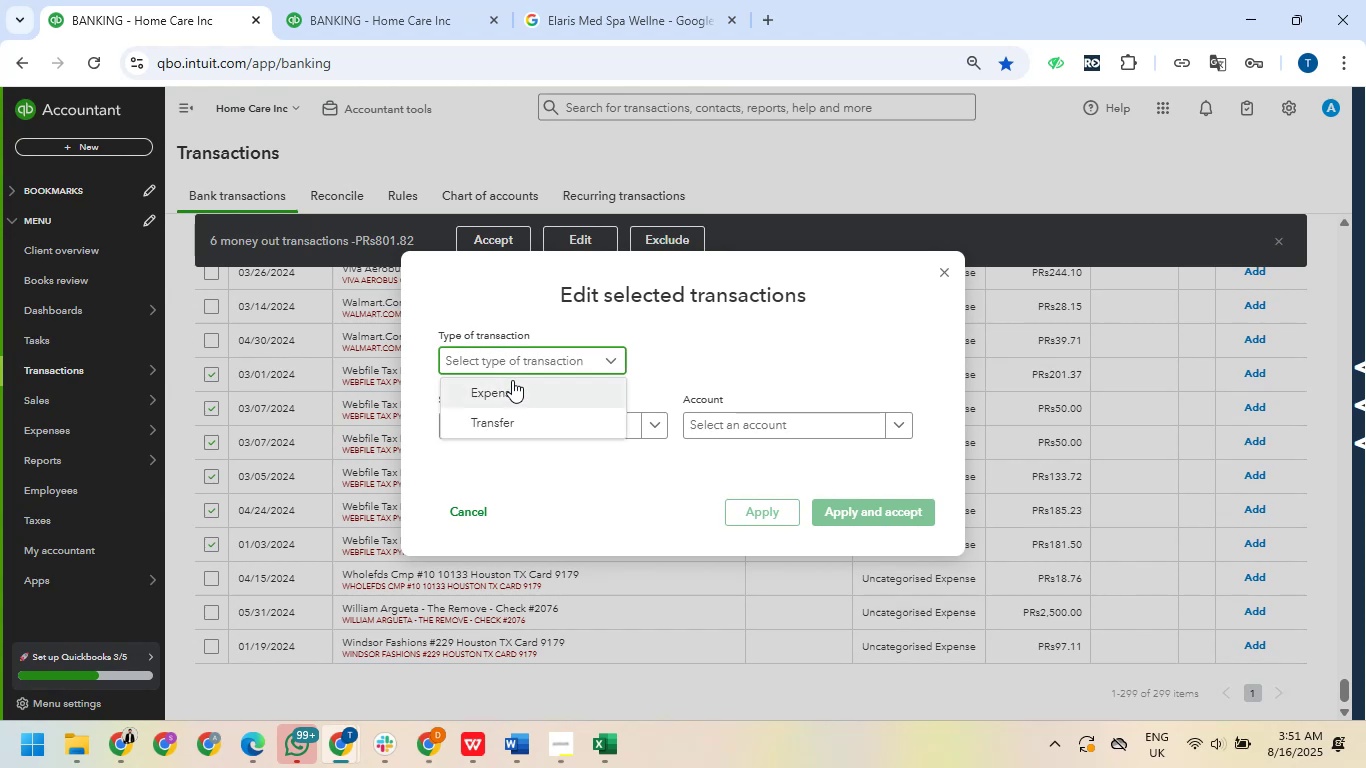 
left_click([512, 389])
 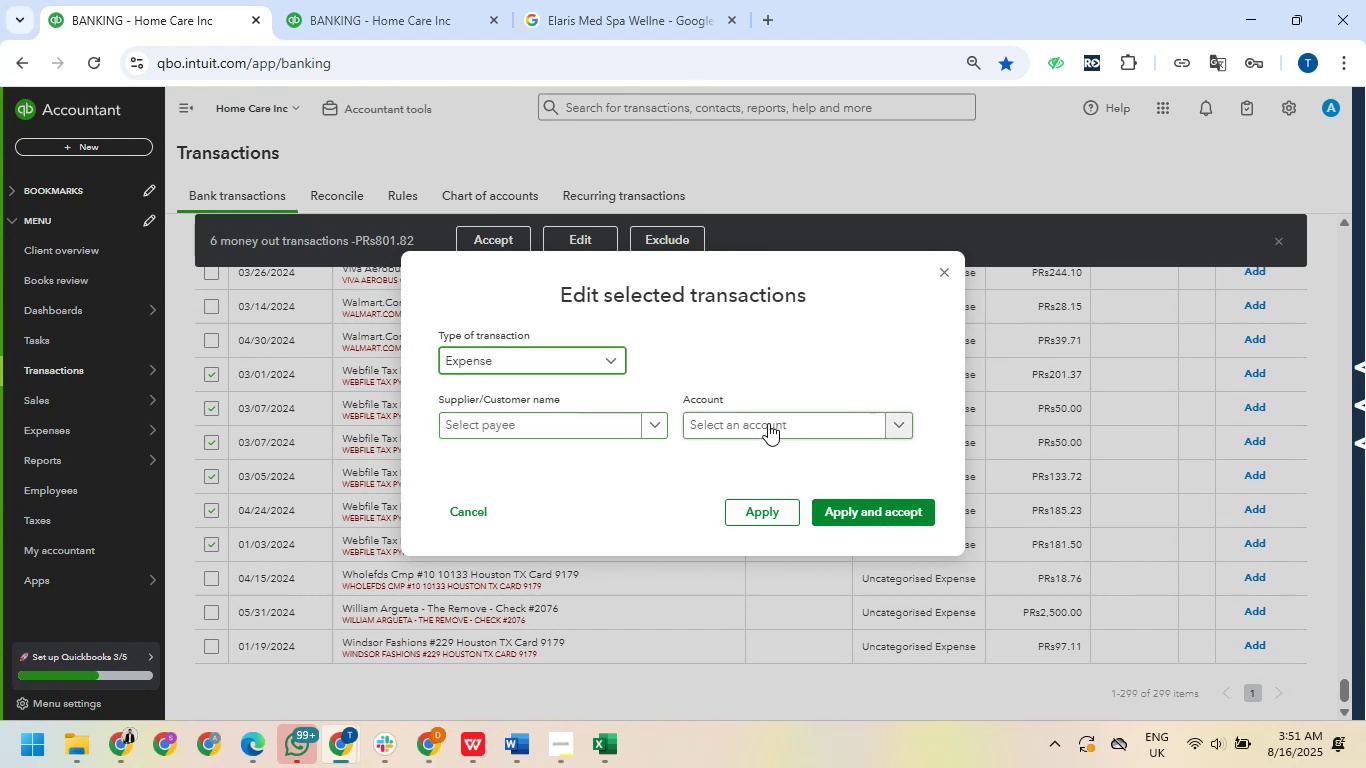 
left_click([768, 423])
 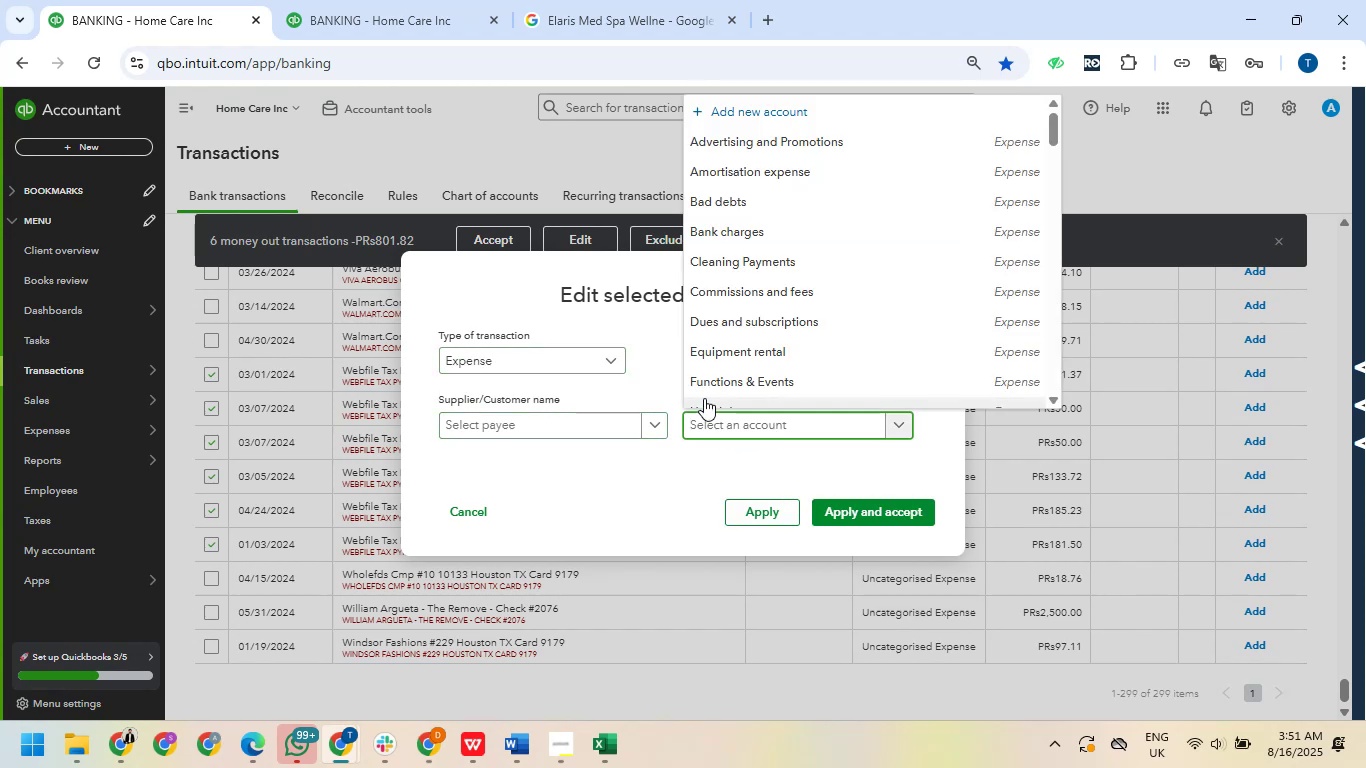 
type(tax)
 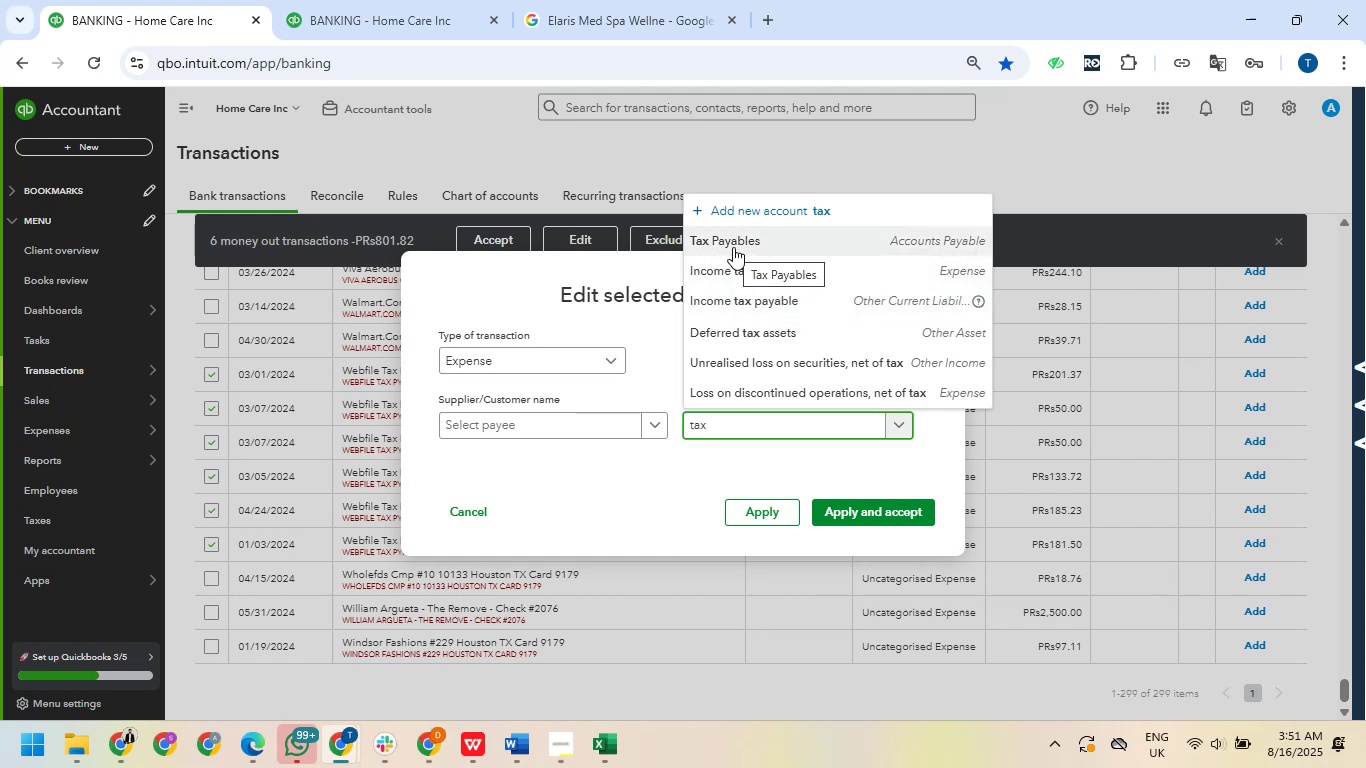 
wait(17.32)
 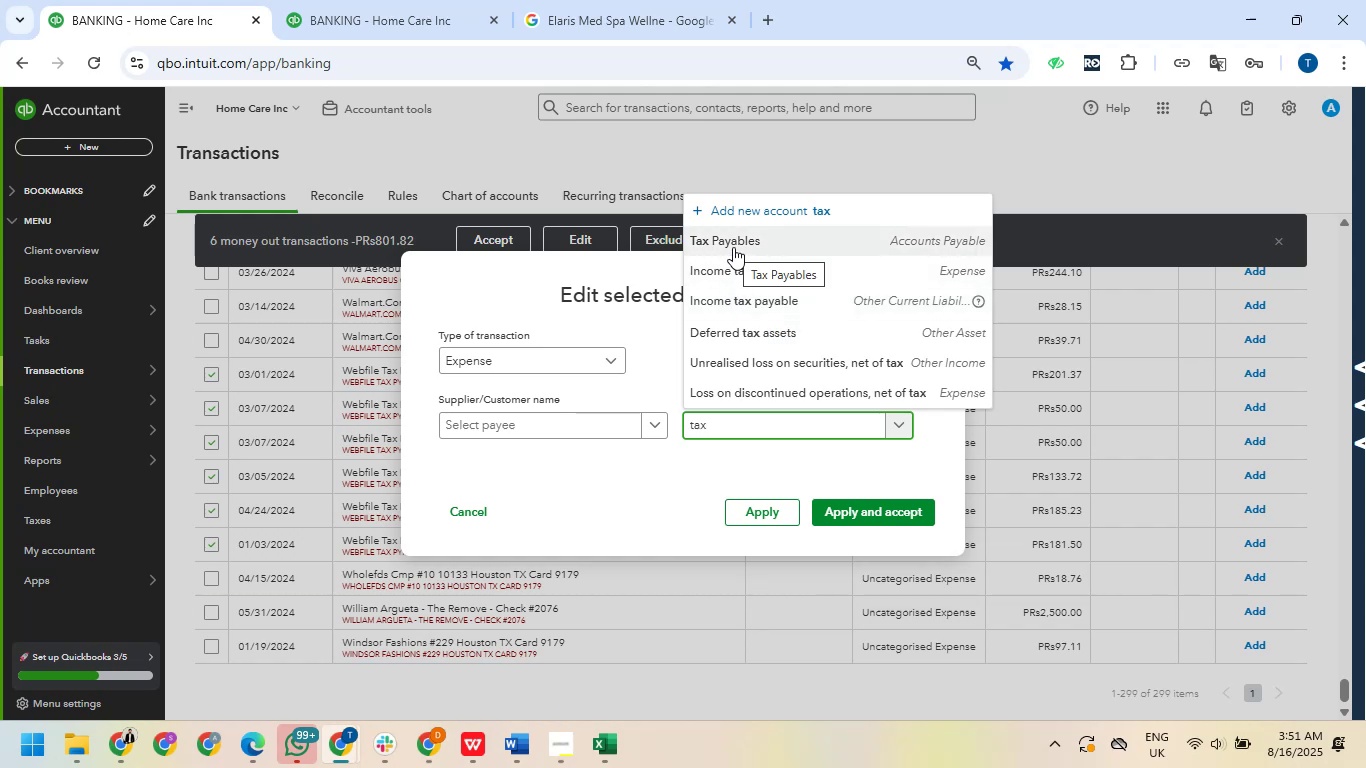 
left_click([732, 244])
 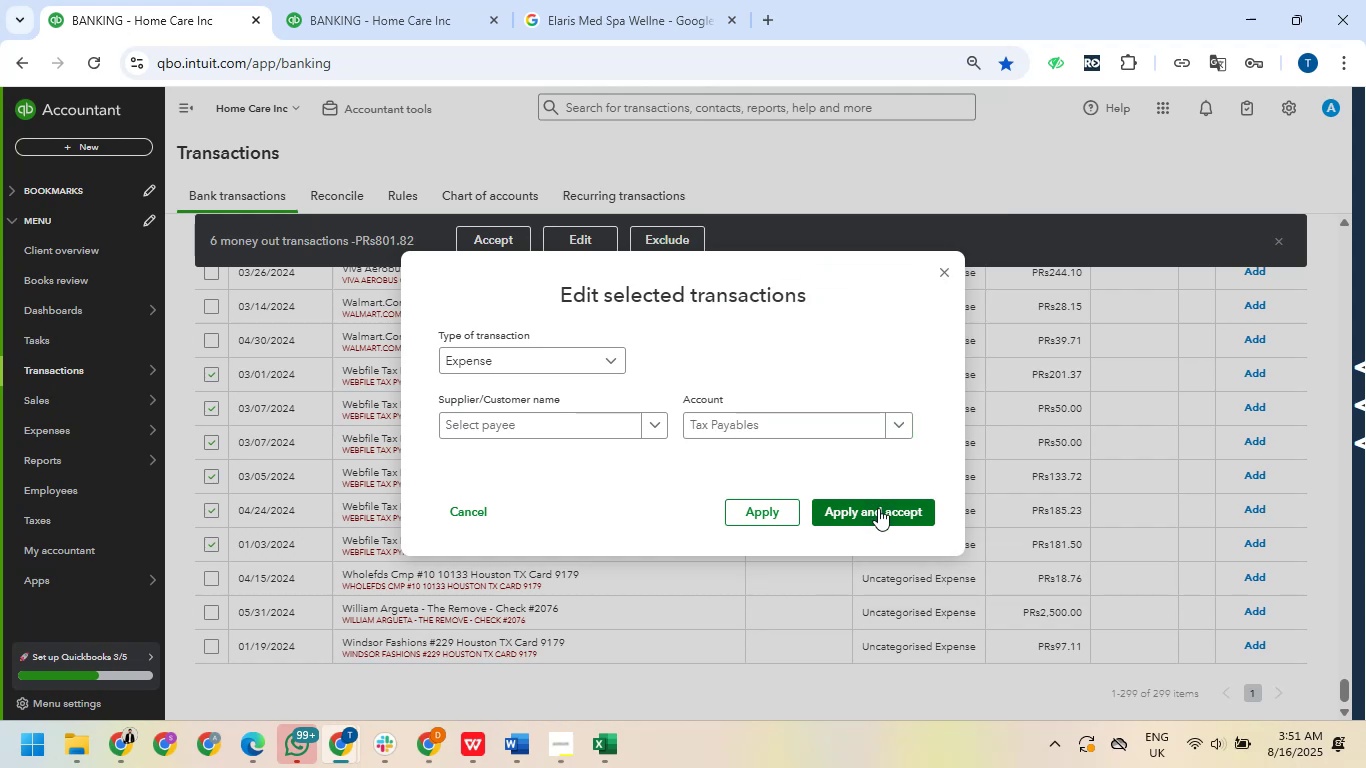 
left_click([878, 508])
 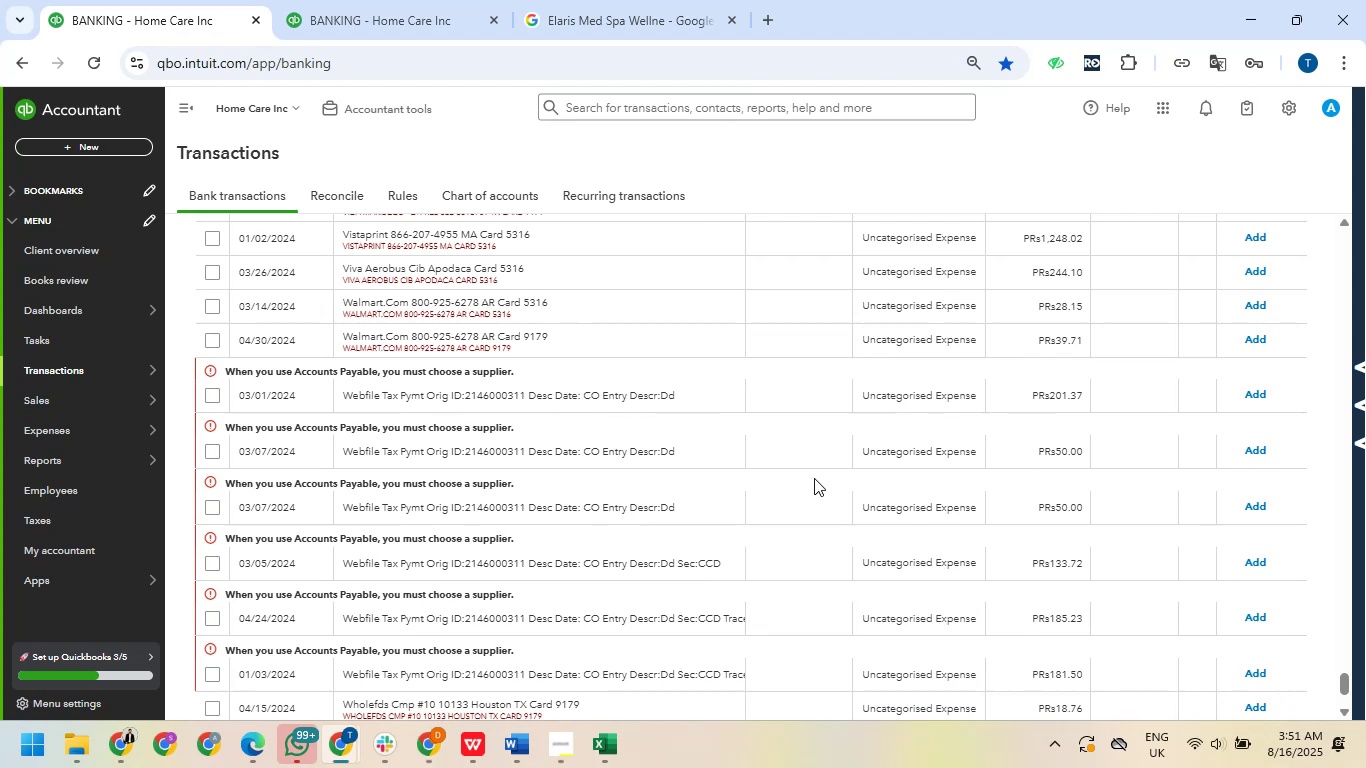 
wait(12.31)
 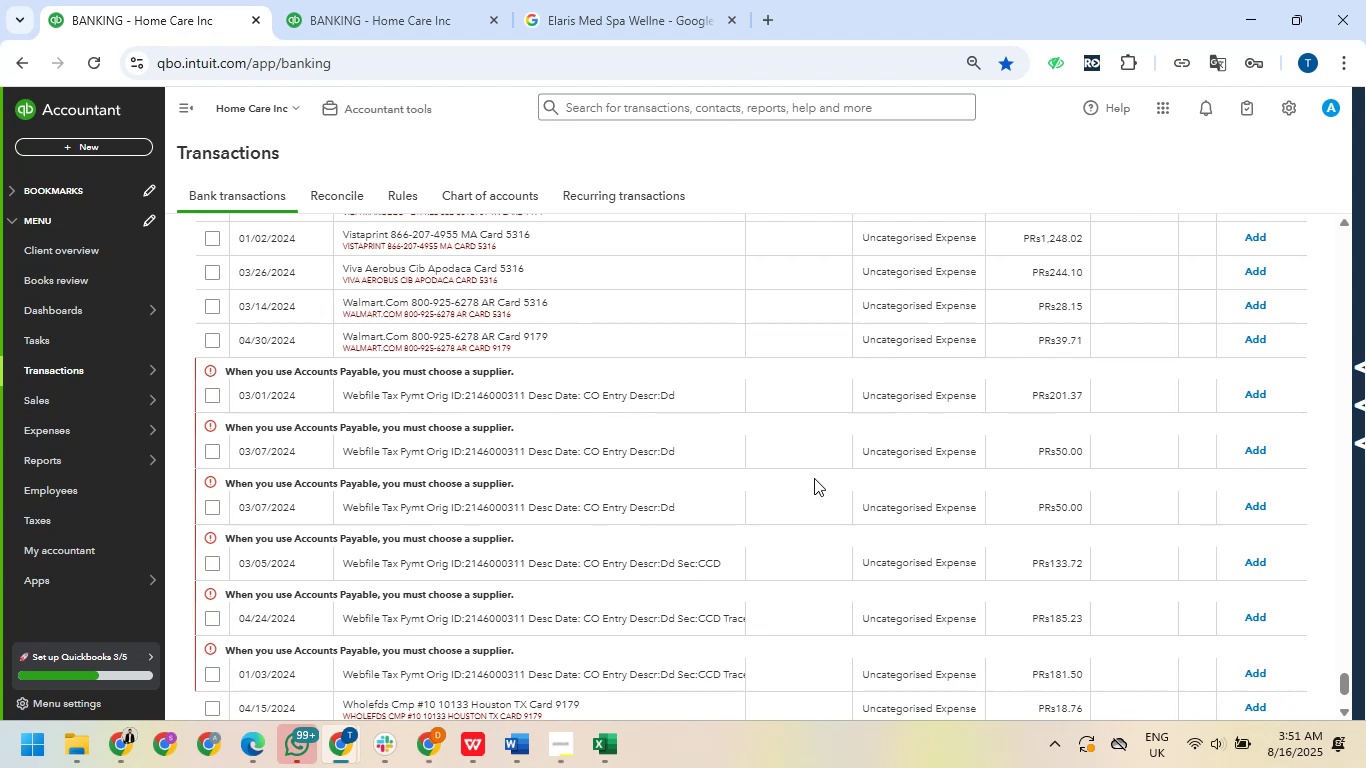 
left_click([217, 397])
 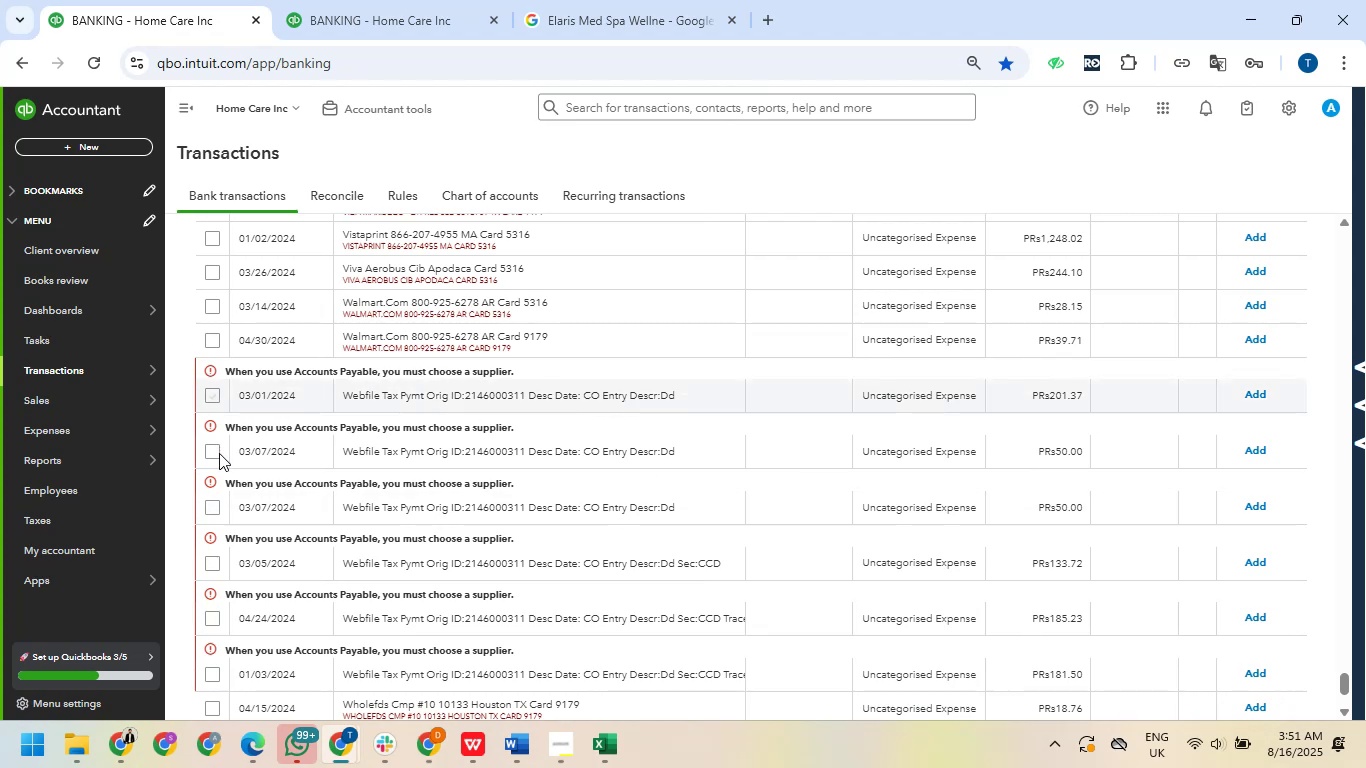 
left_click([219, 453])
 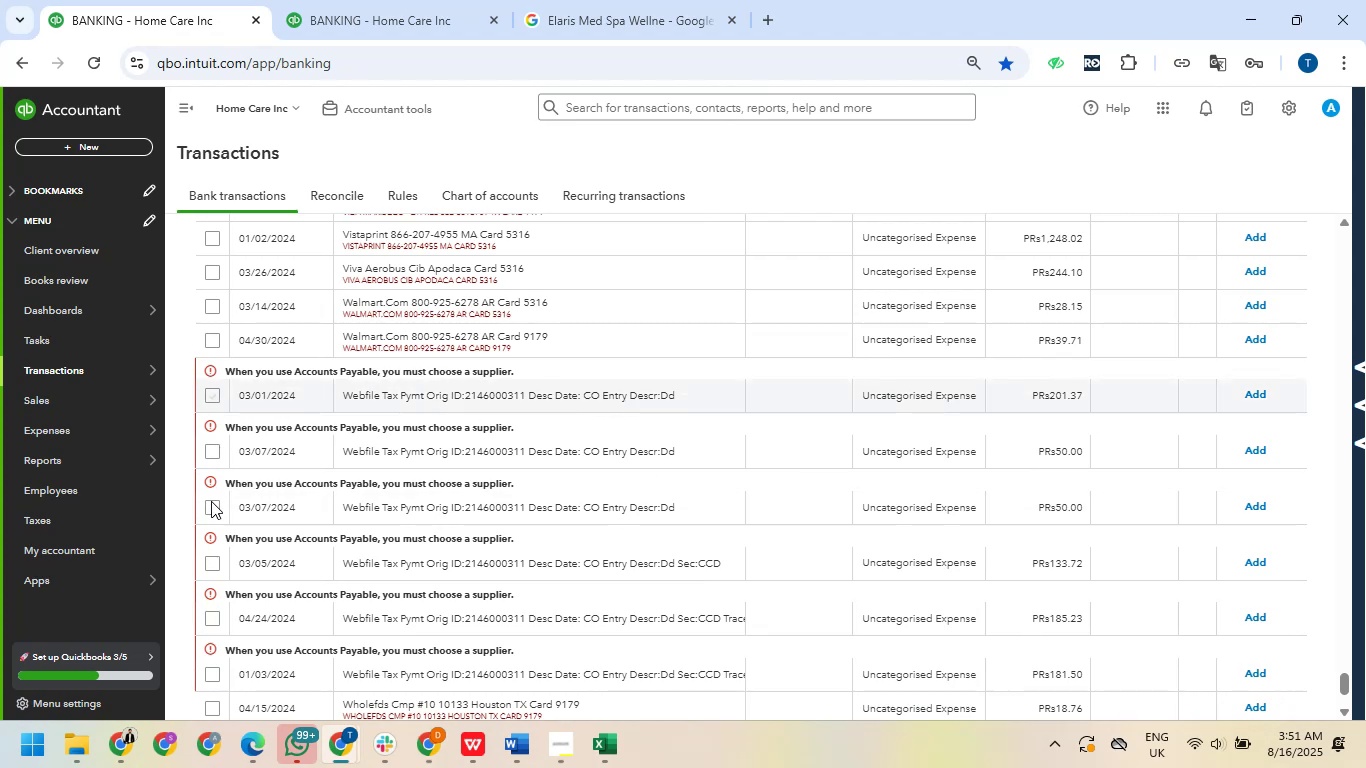 
left_click([211, 501])
 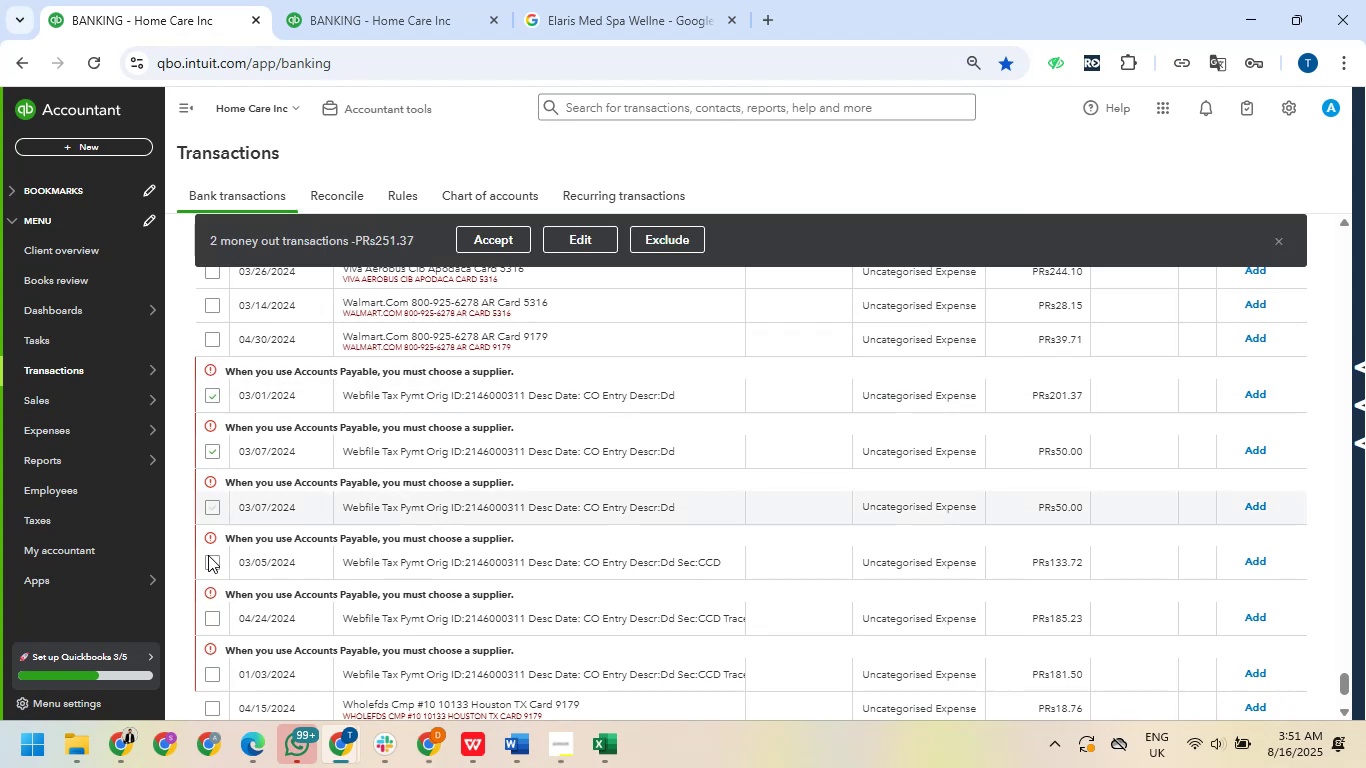 
left_click_drag(start_coordinate=[211, 560], to_coordinate=[211, 551])
 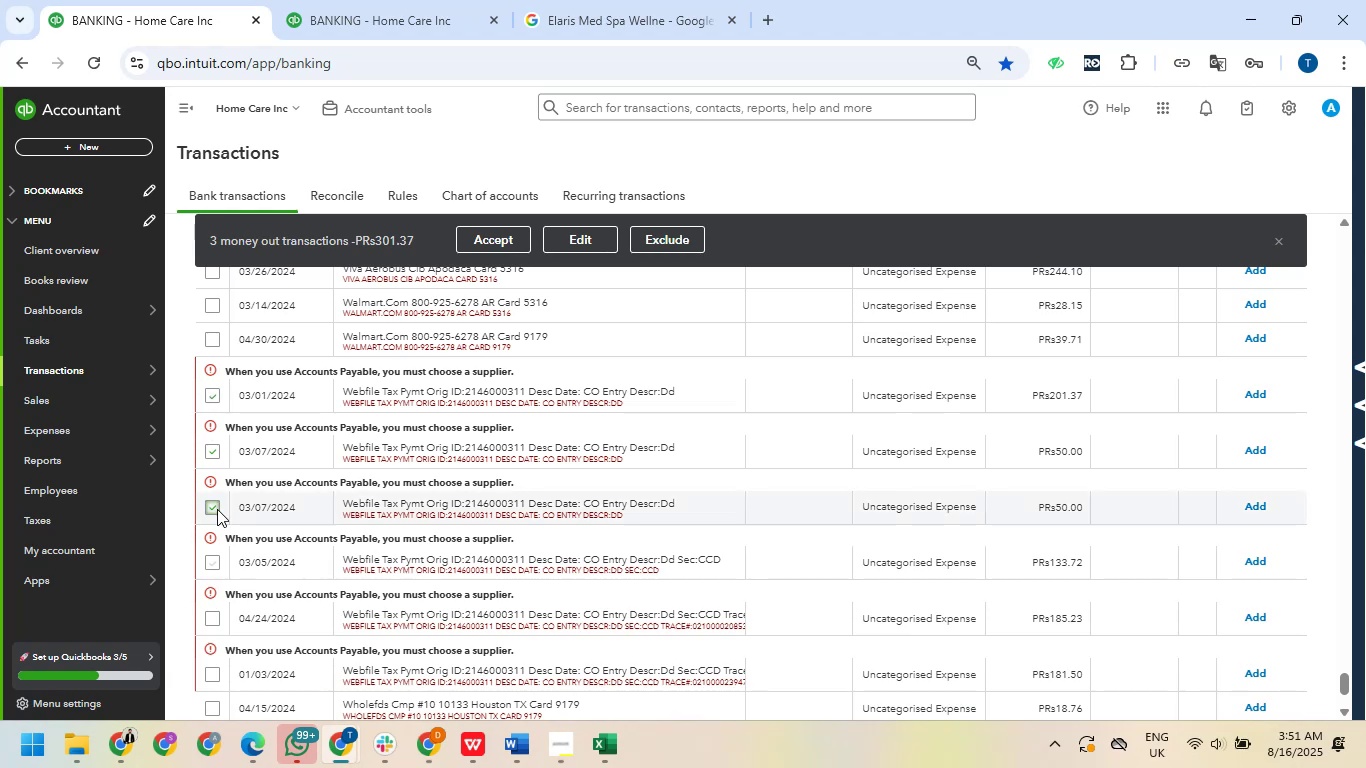 
scroll: coordinate [213, 529], scroll_direction: down, amount: 2.0
 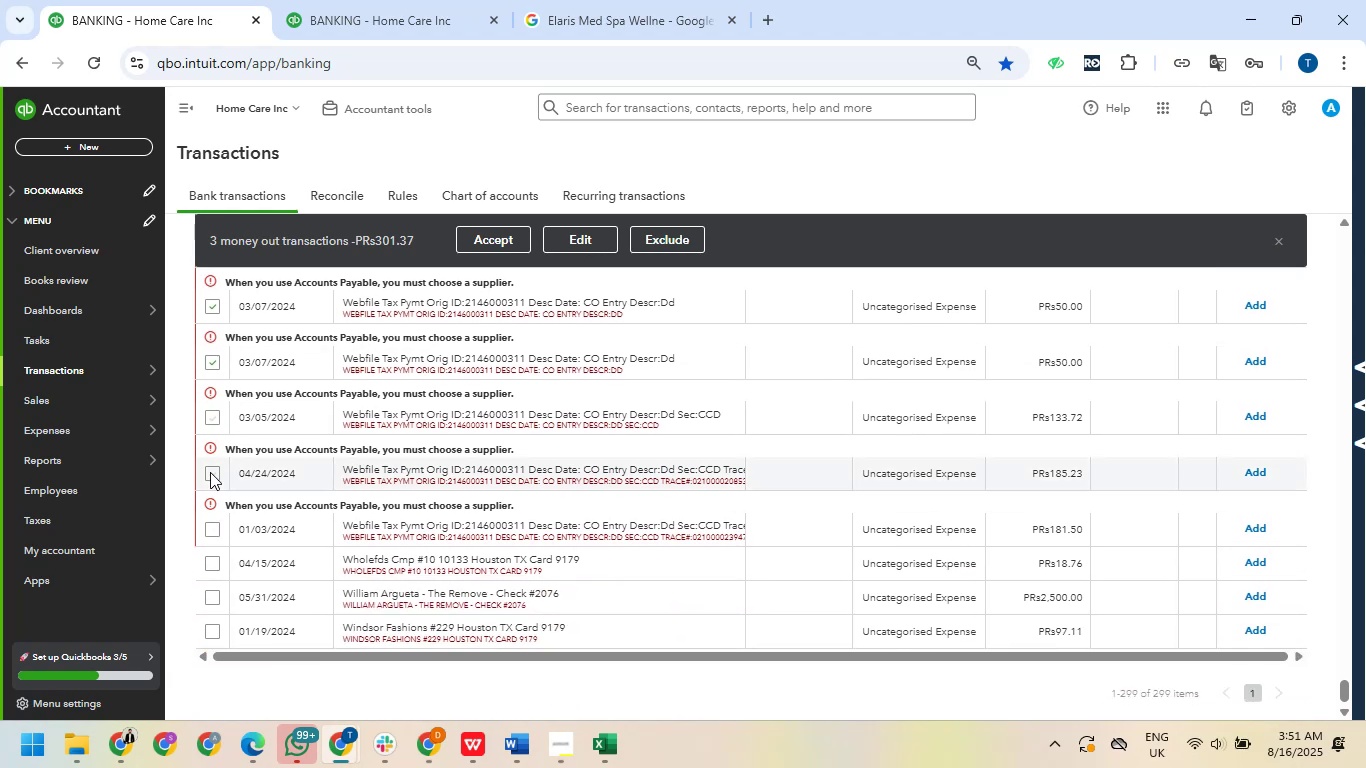 
left_click([210, 472])
 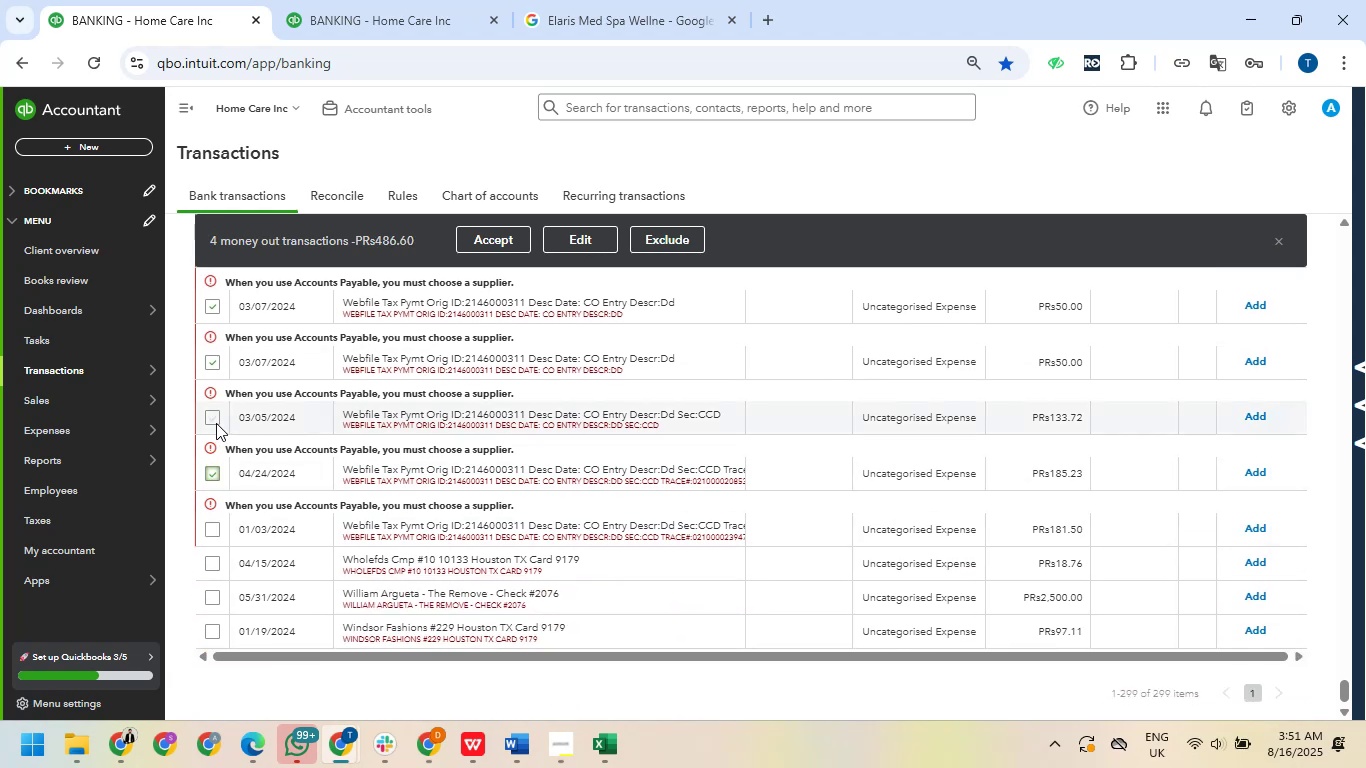 
left_click([216, 416])
 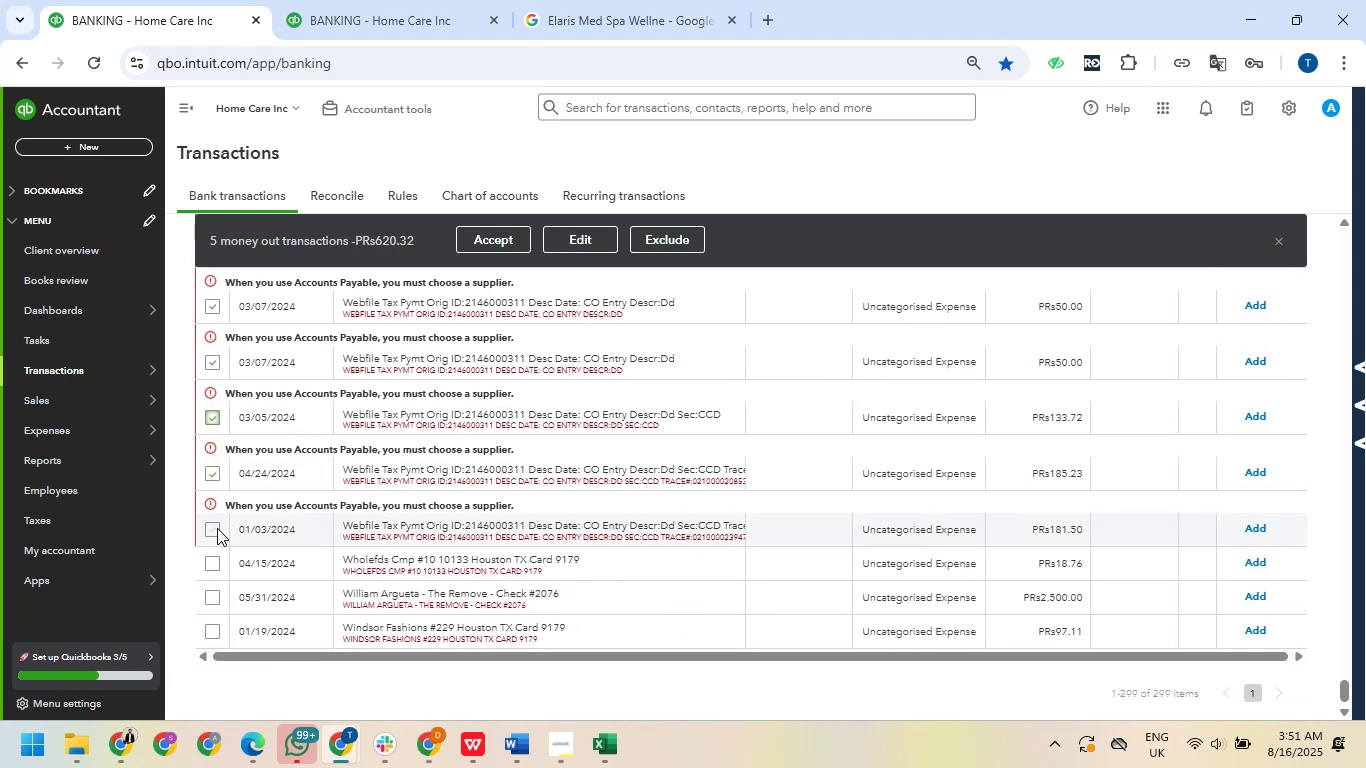 
left_click([216, 528])
 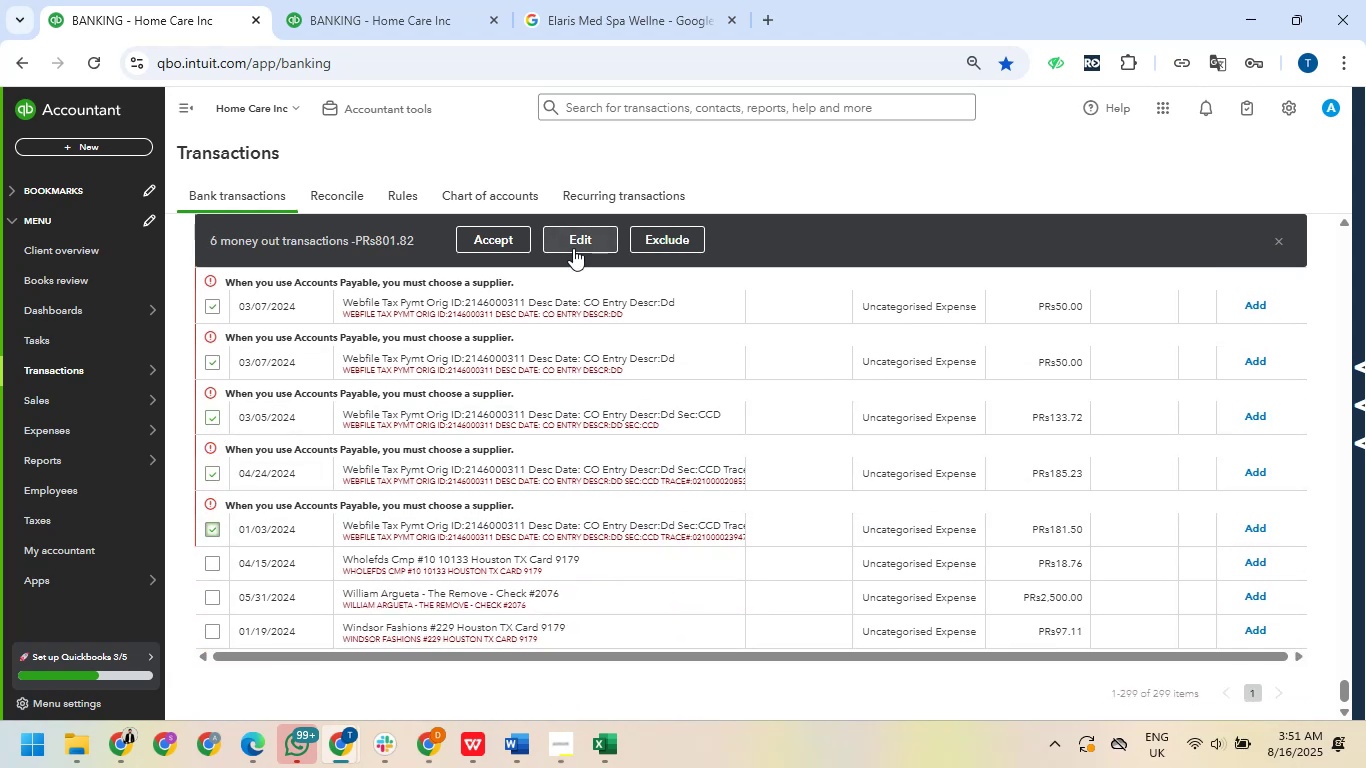 
left_click([573, 247])
 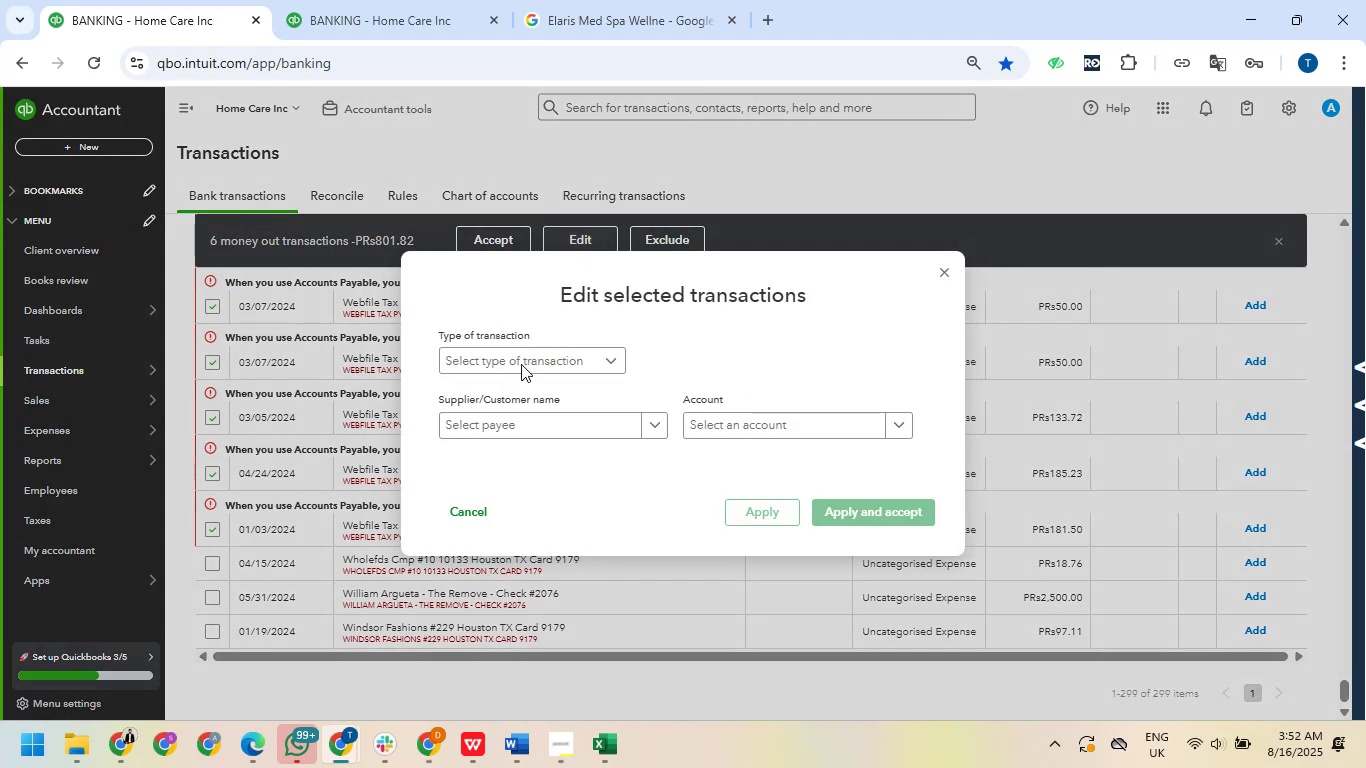 
left_click([520, 368])
 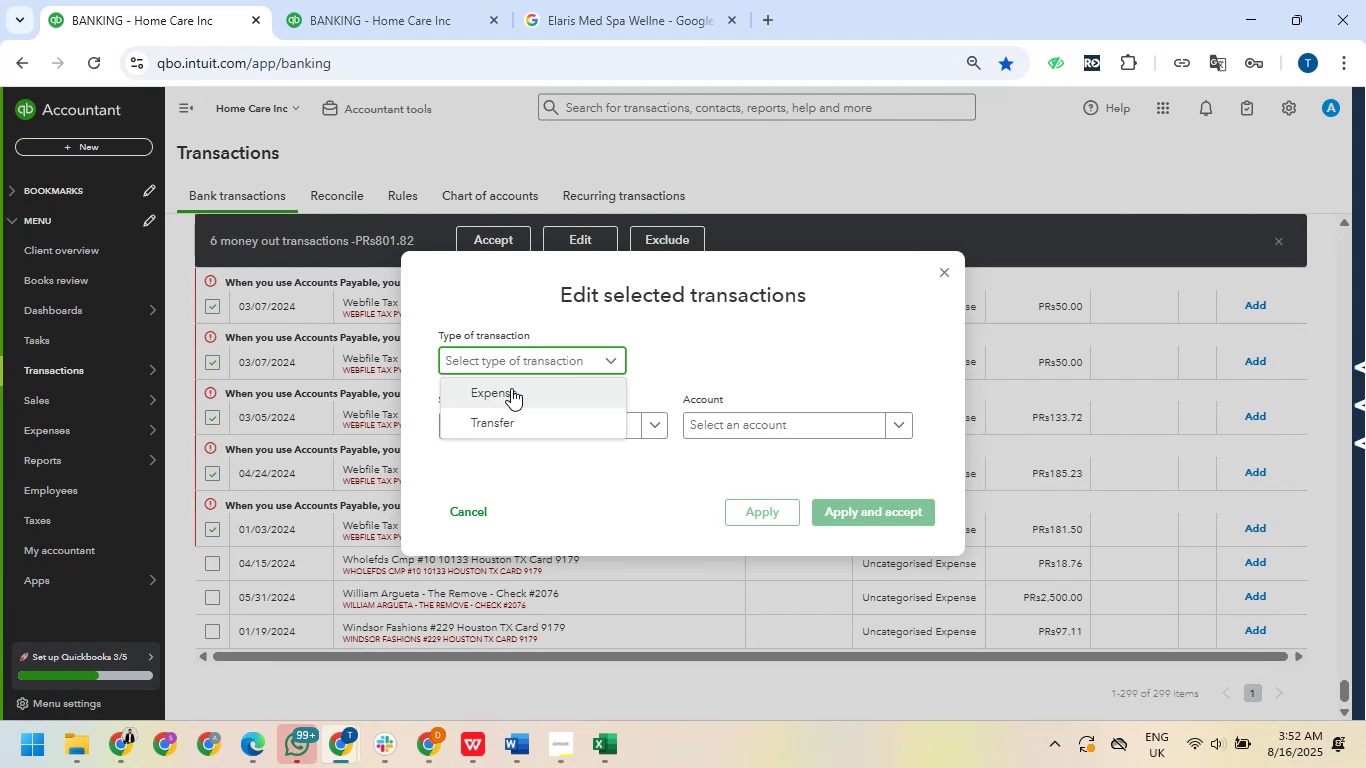 
left_click([511, 388])
 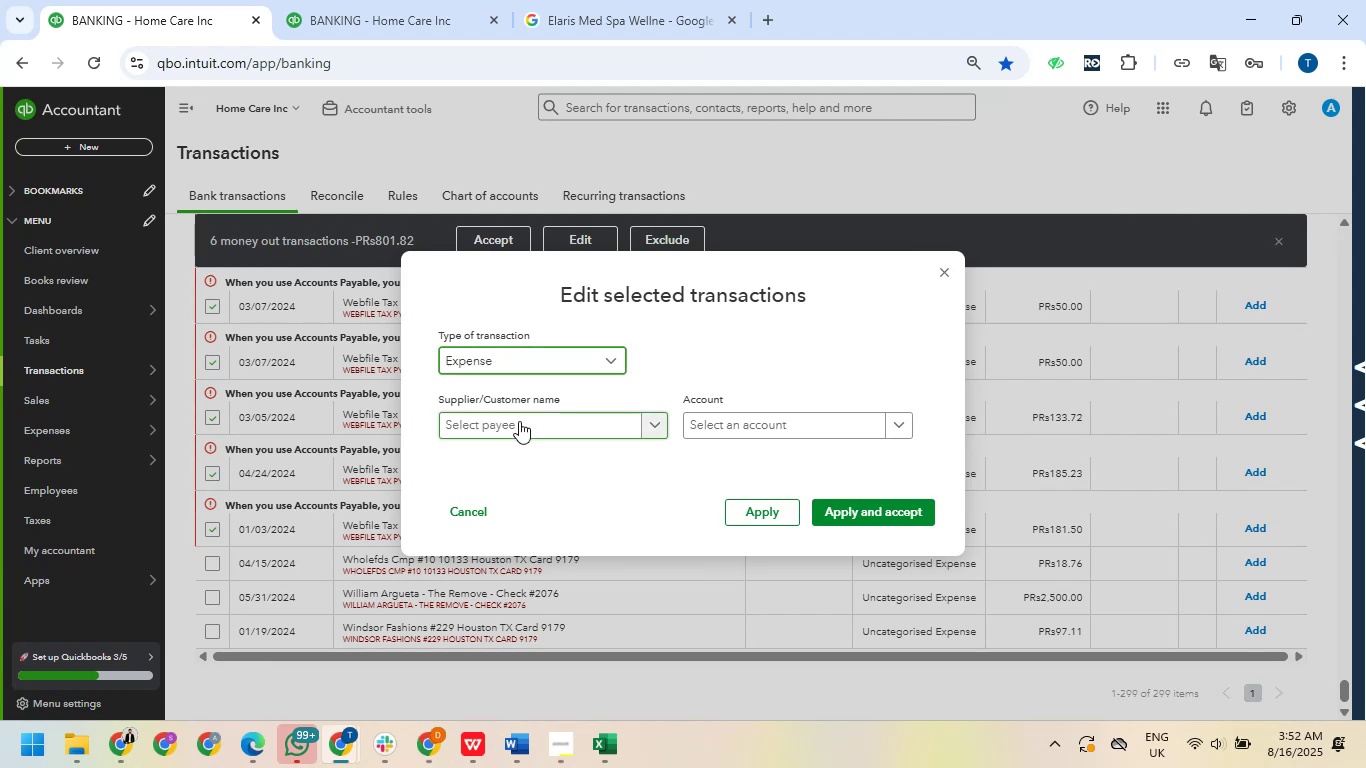 
left_click([519, 421])
 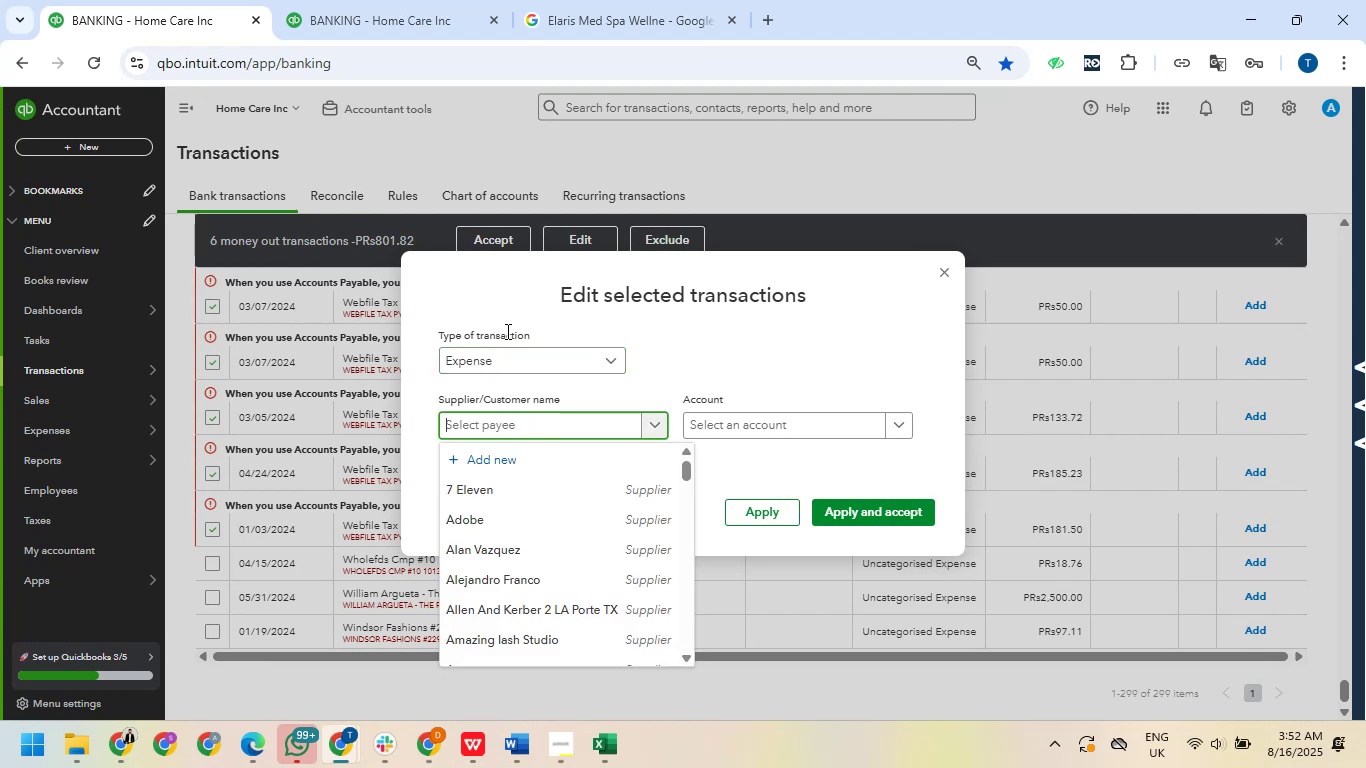 
type(Webfu)
key(Backspace)
type(ileTAX)
 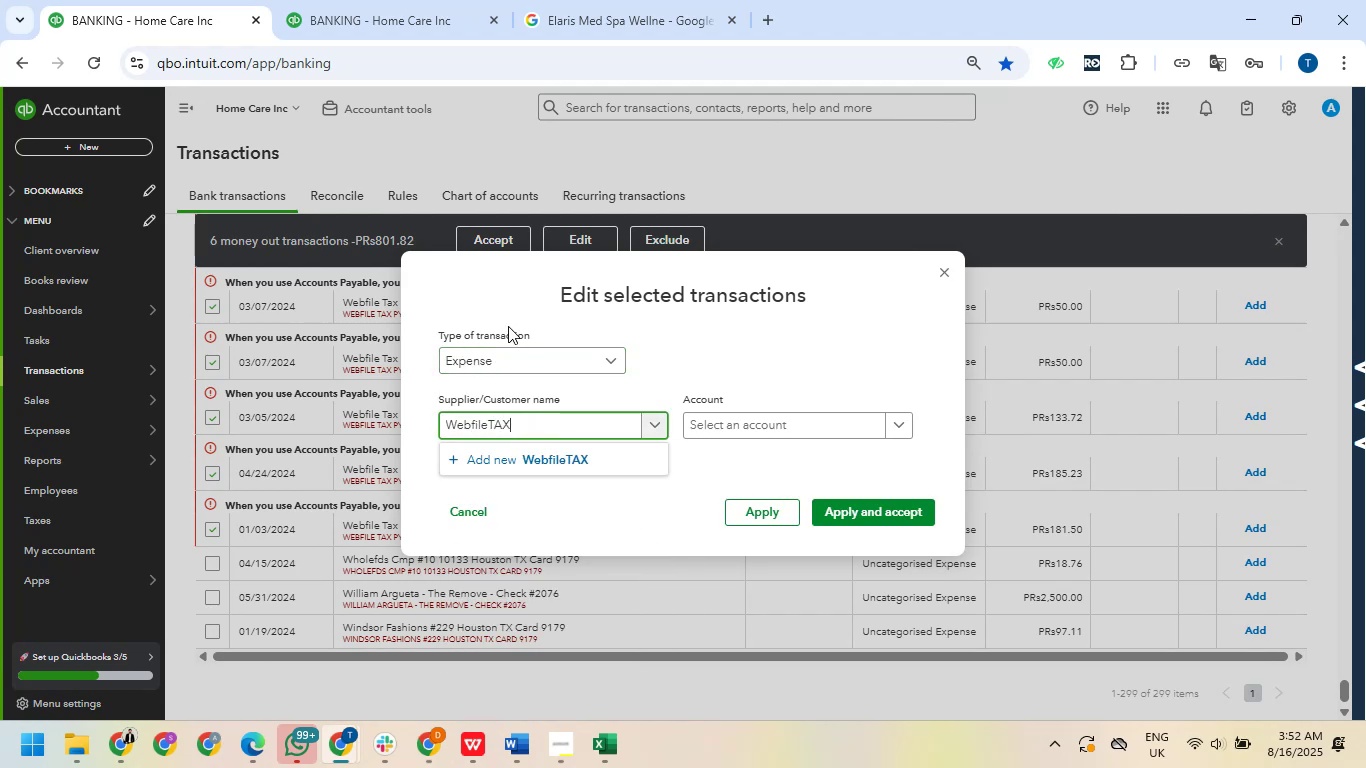 
left_click([557, 457])
 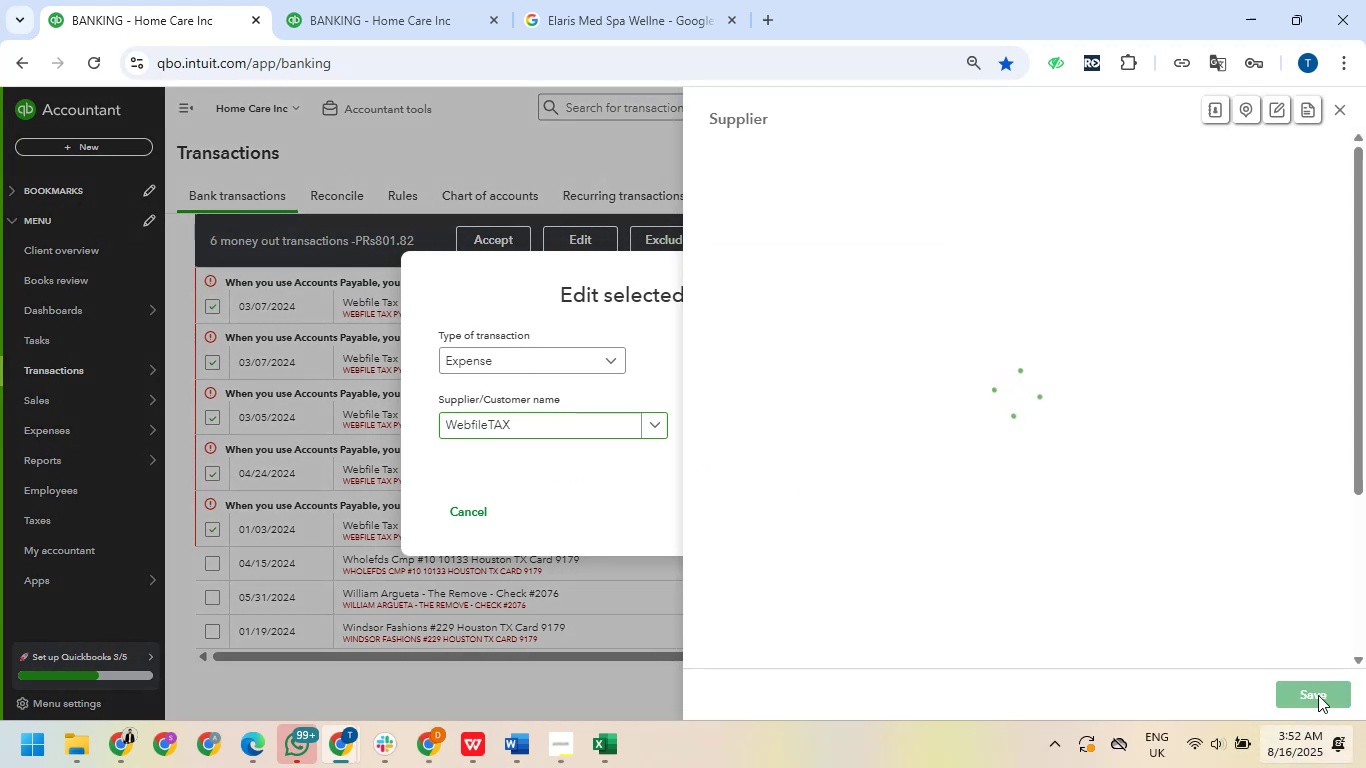 
left_click([1308, 689])
 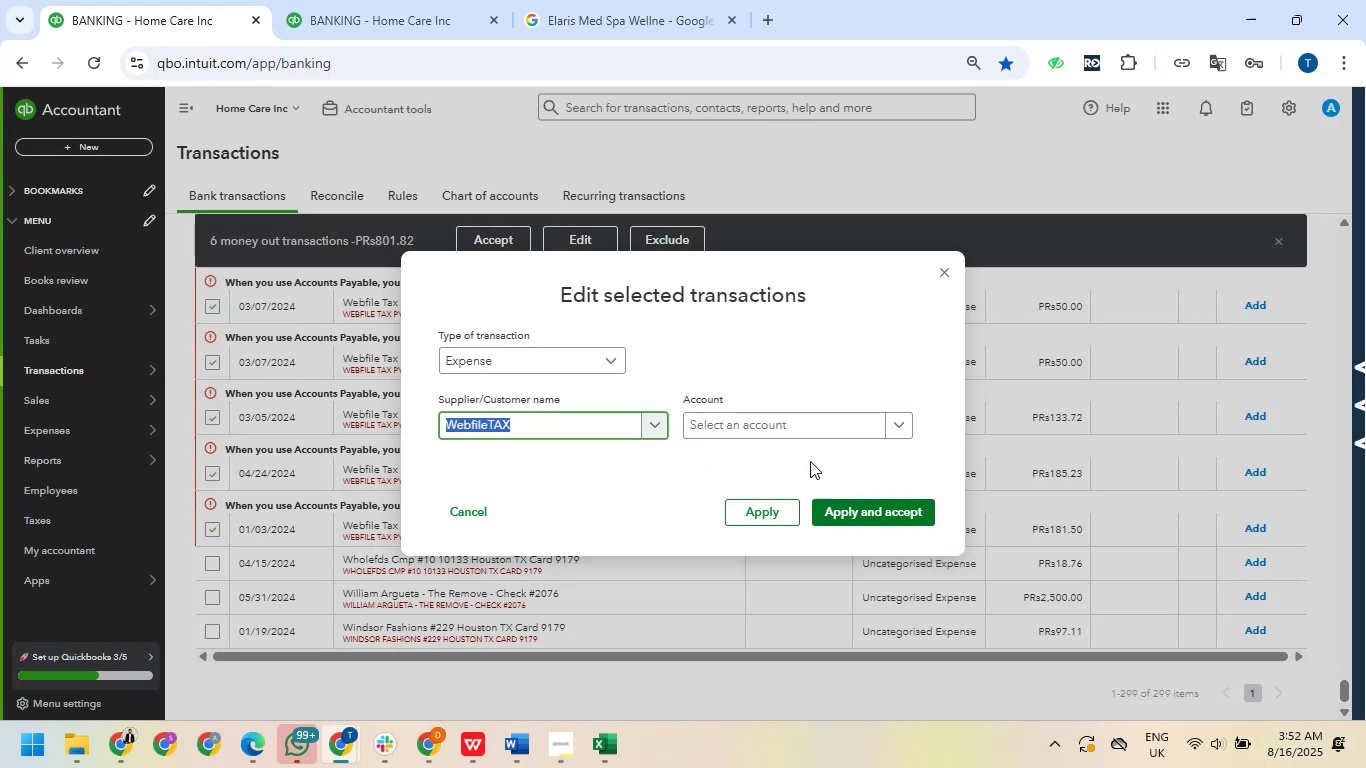 
left_click([795, 426])
 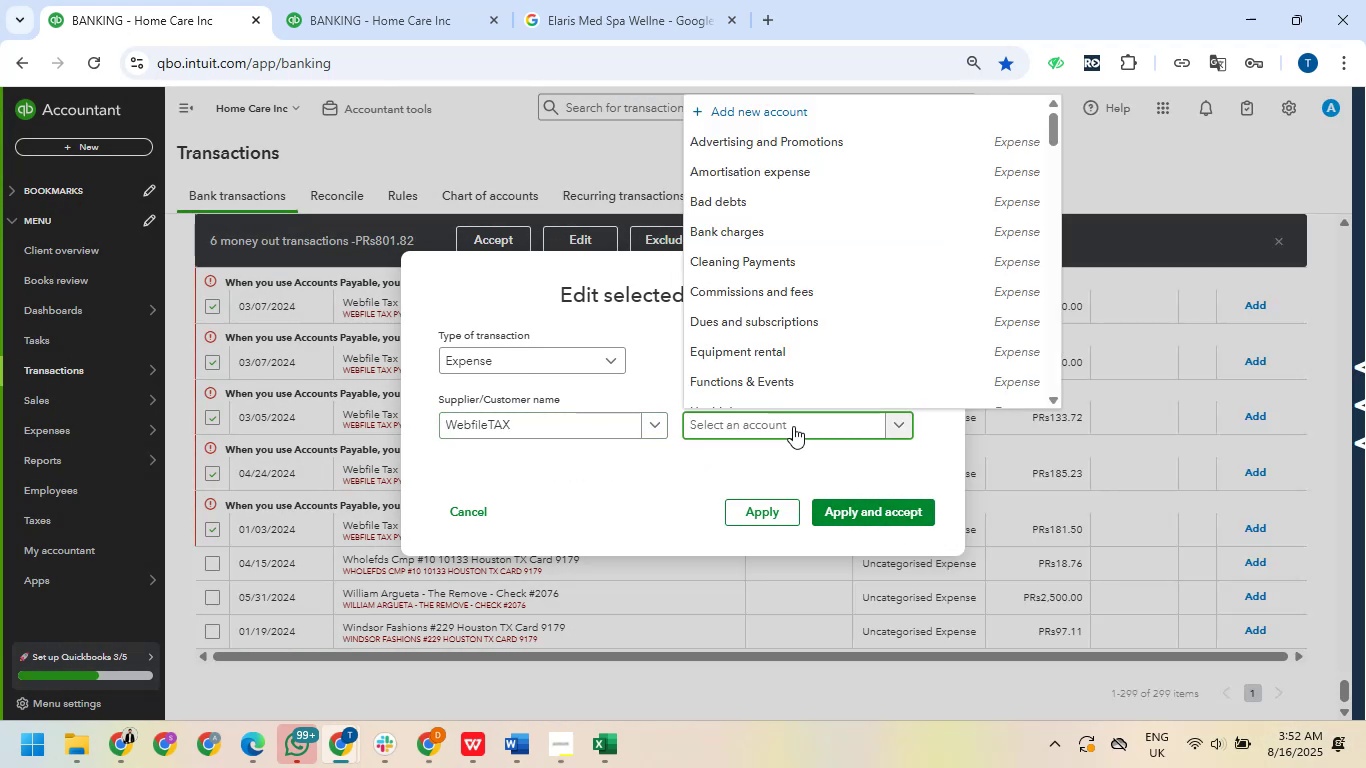 
type(Tax)
 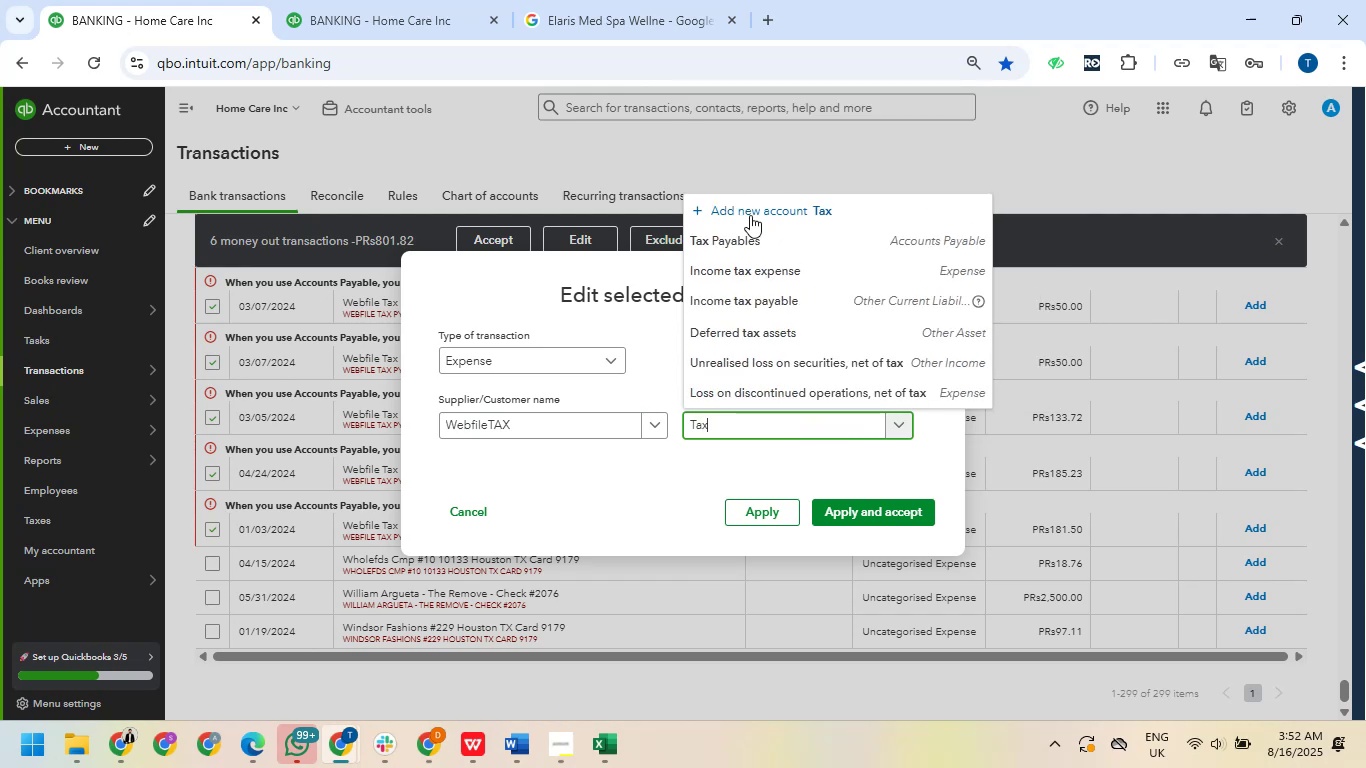 
left_click([751, 230])
 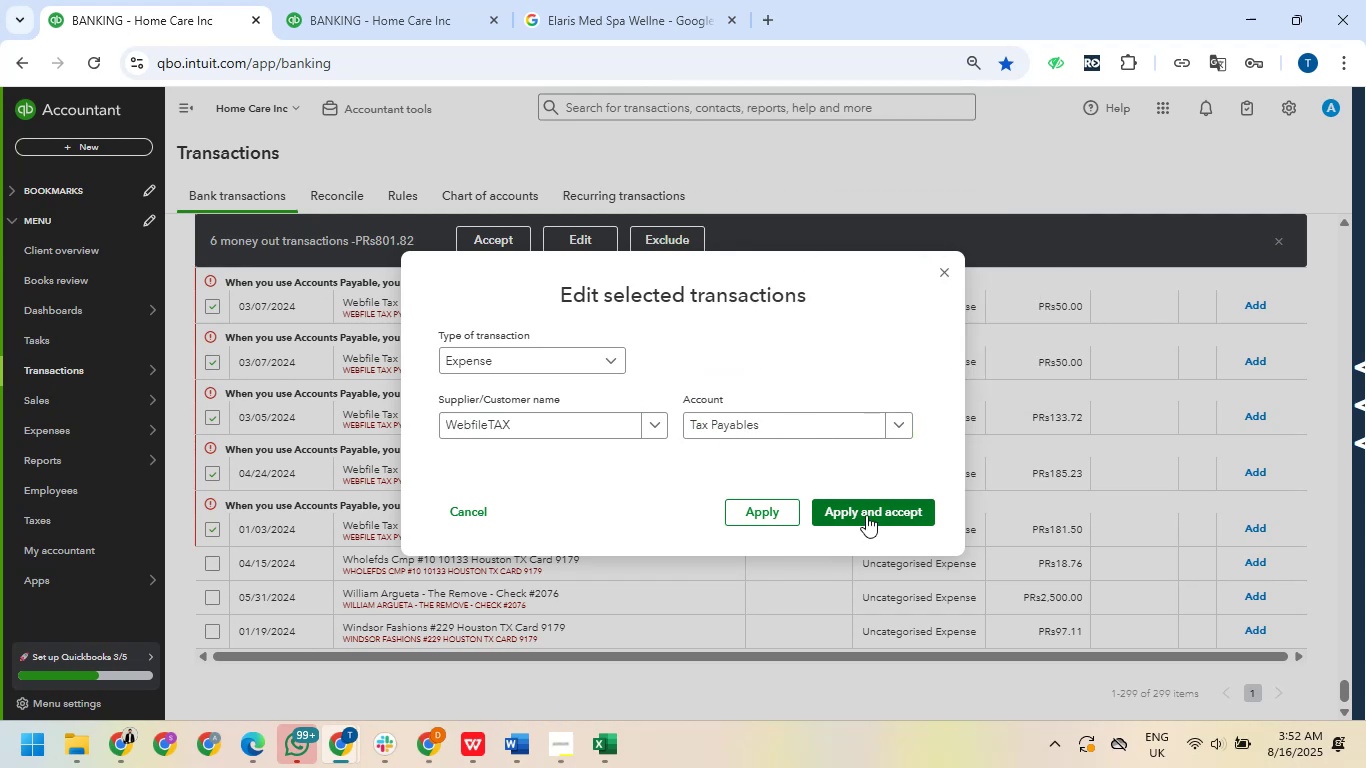 
left_click([866, 515])
 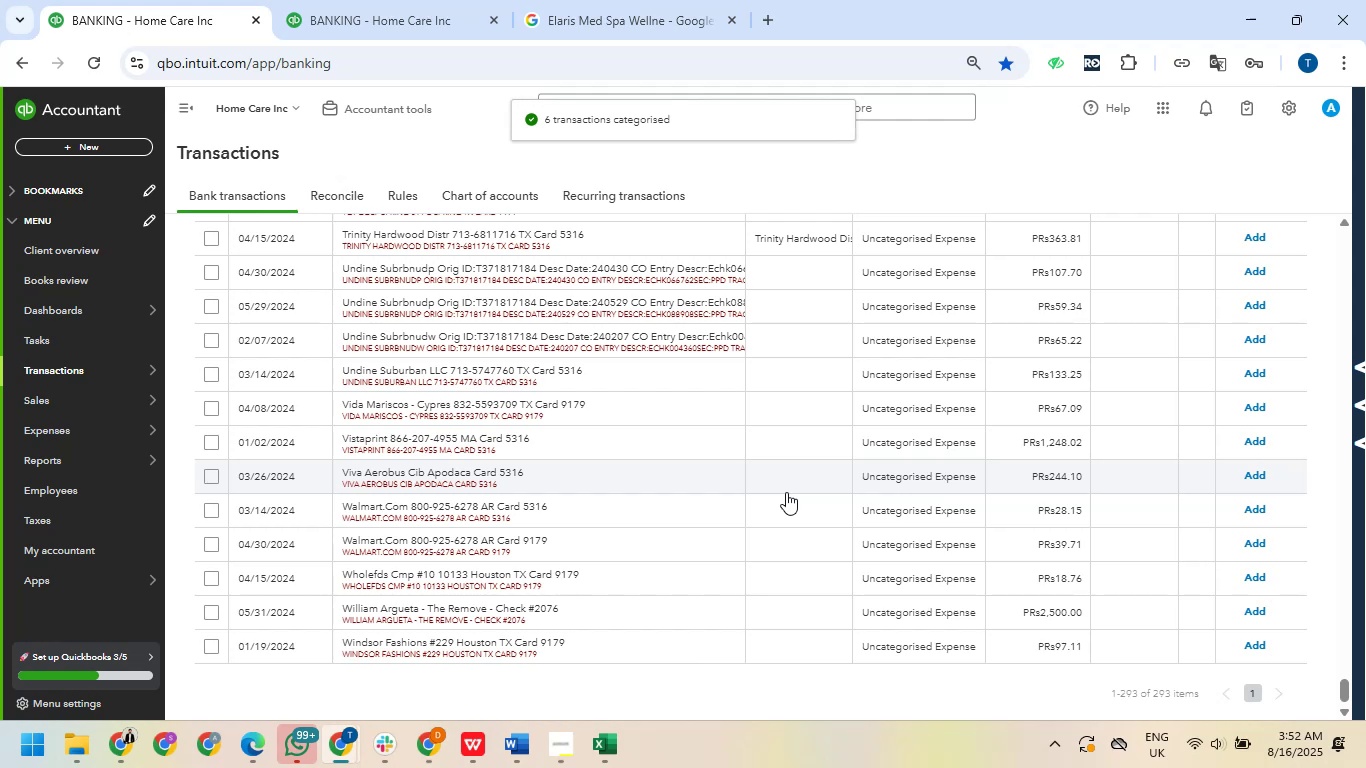 
wait(7.25)
 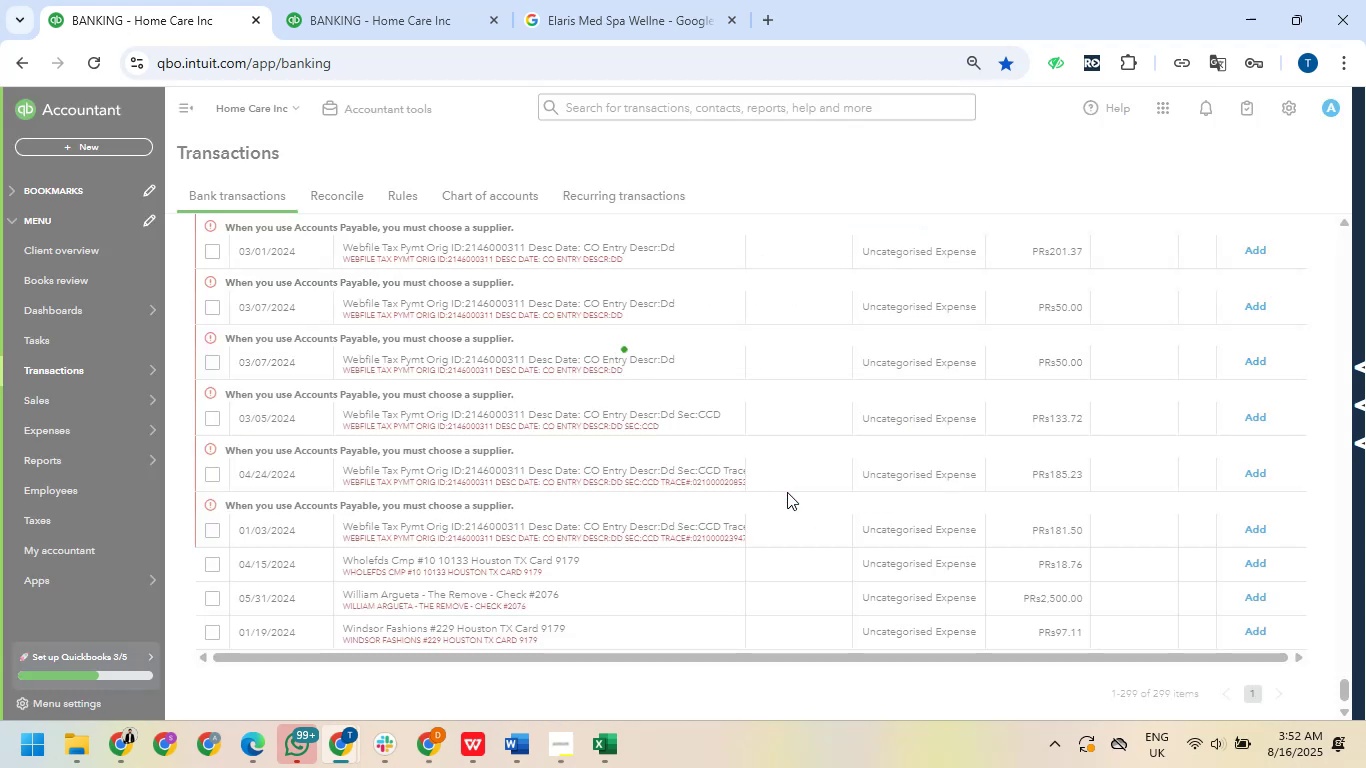 
scroll: coordinate [665, 486], scroll_direction: none, amount: 0.0
 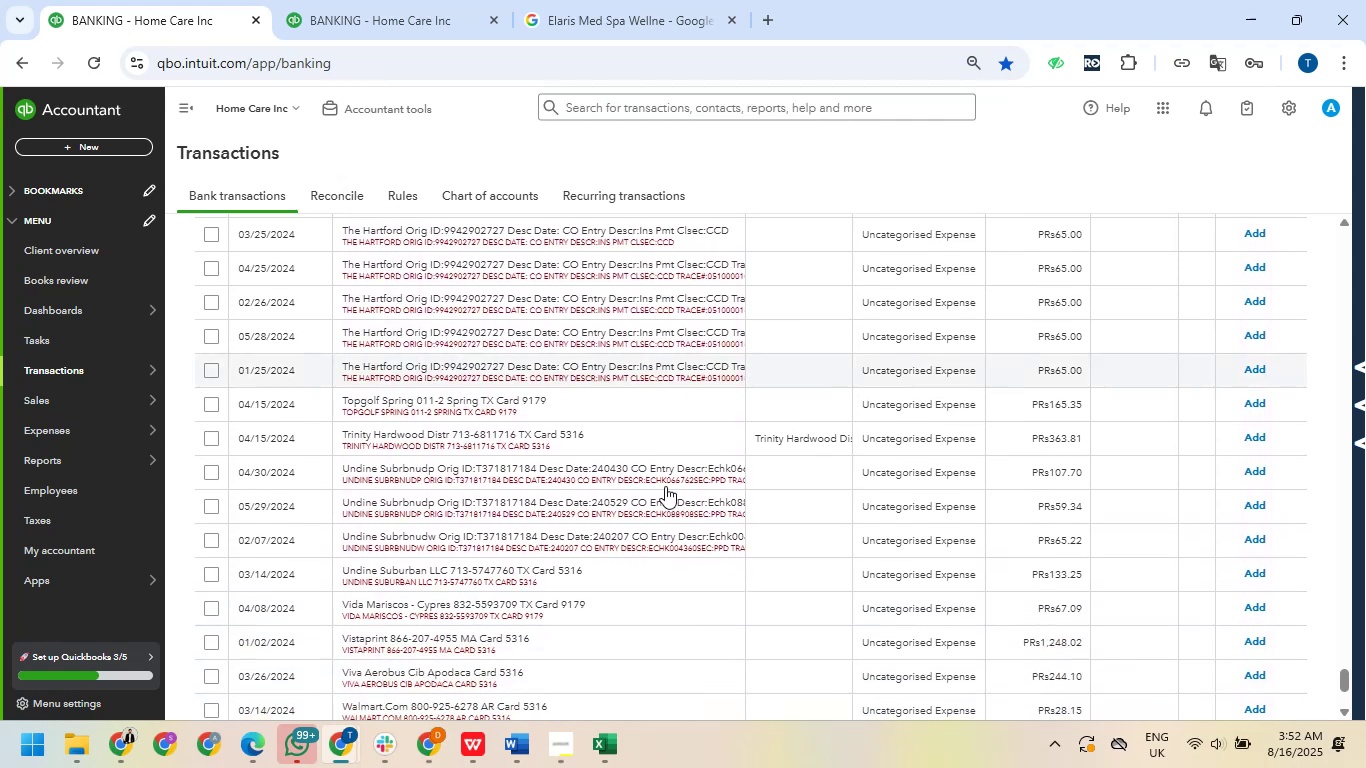 
scroll: coordinate [665, 486], scroll_direction: down, amount: 6.0
 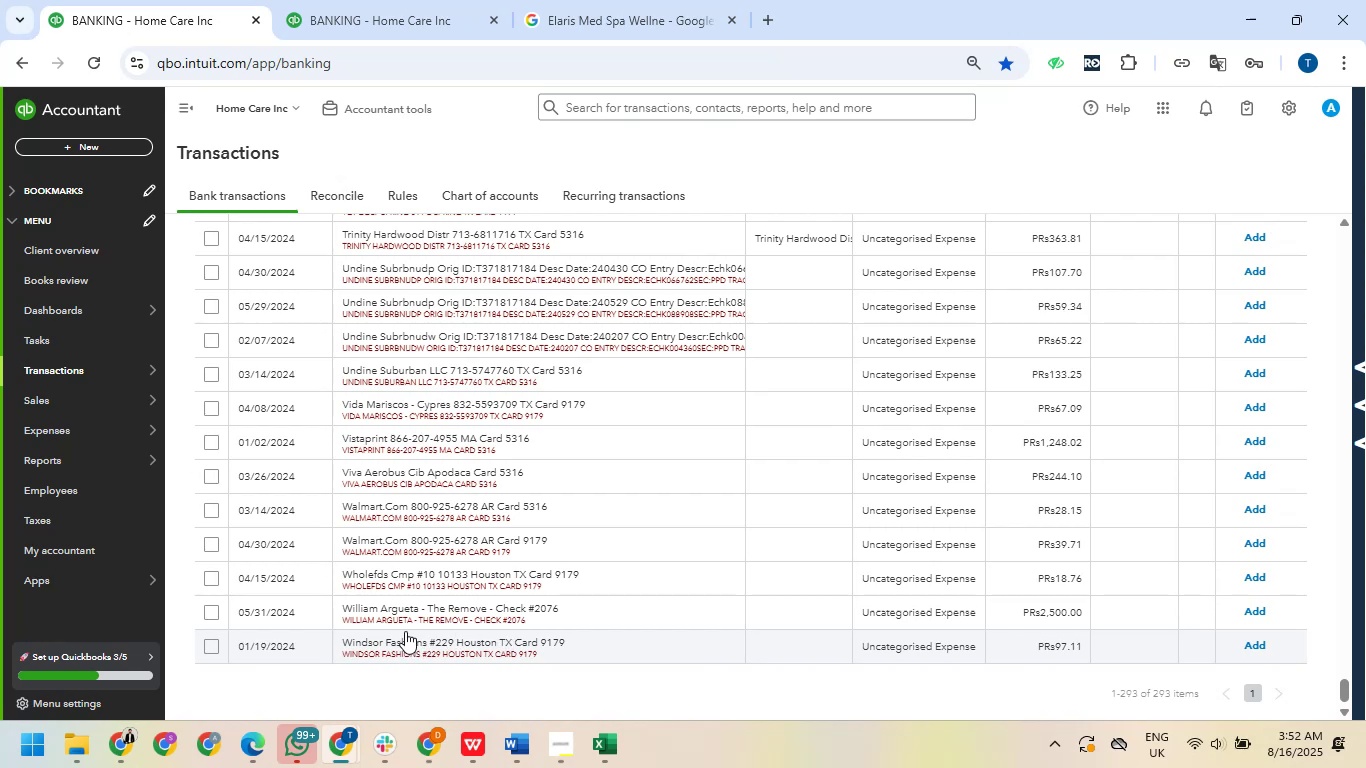 
wait(7.66)
 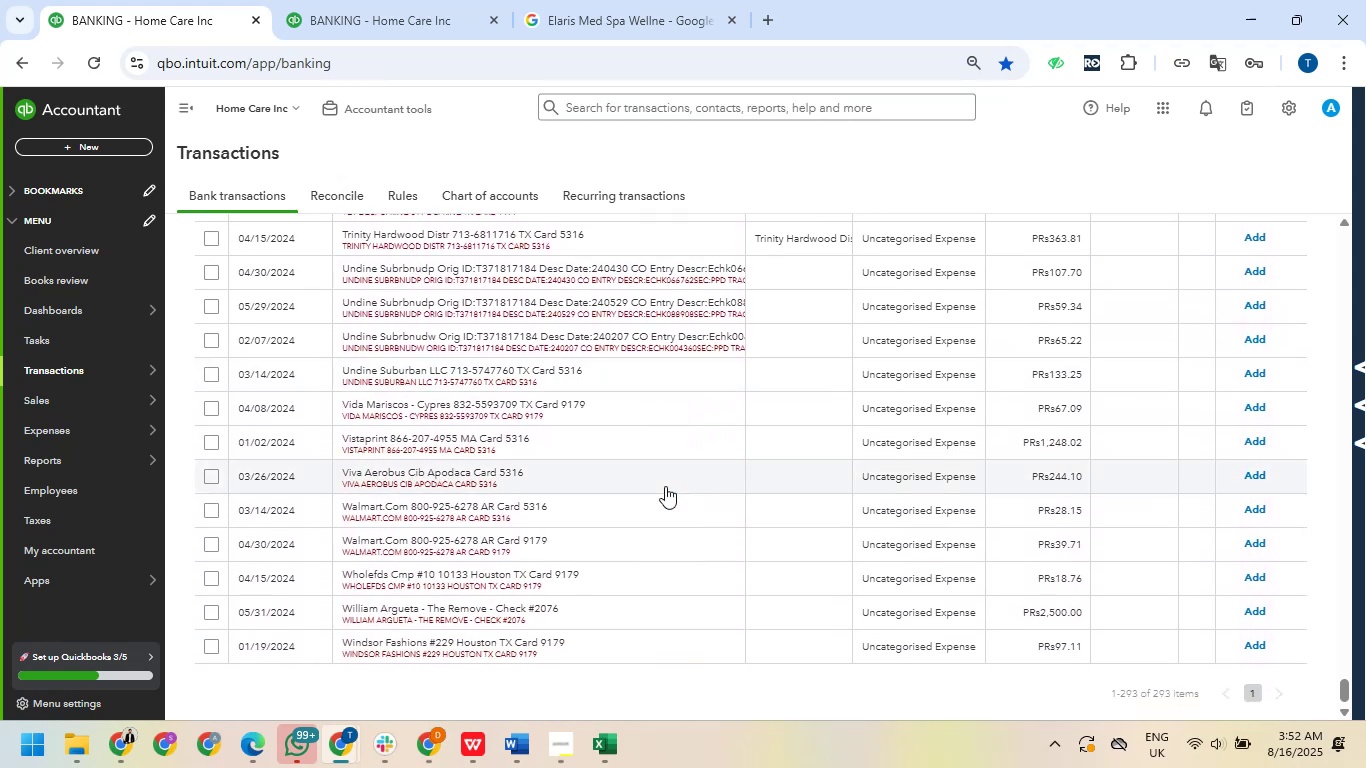 
left_click([205, 579])
 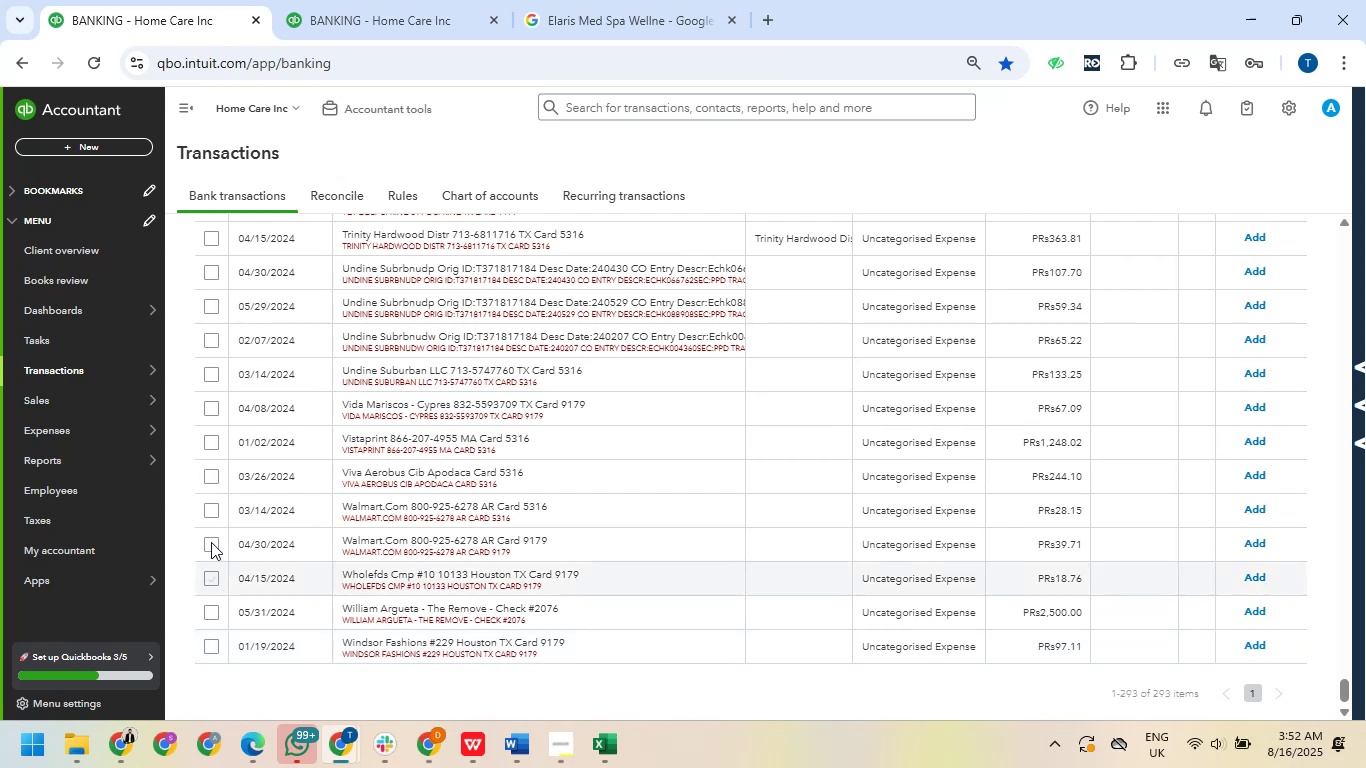 
left_click([211, 542])
 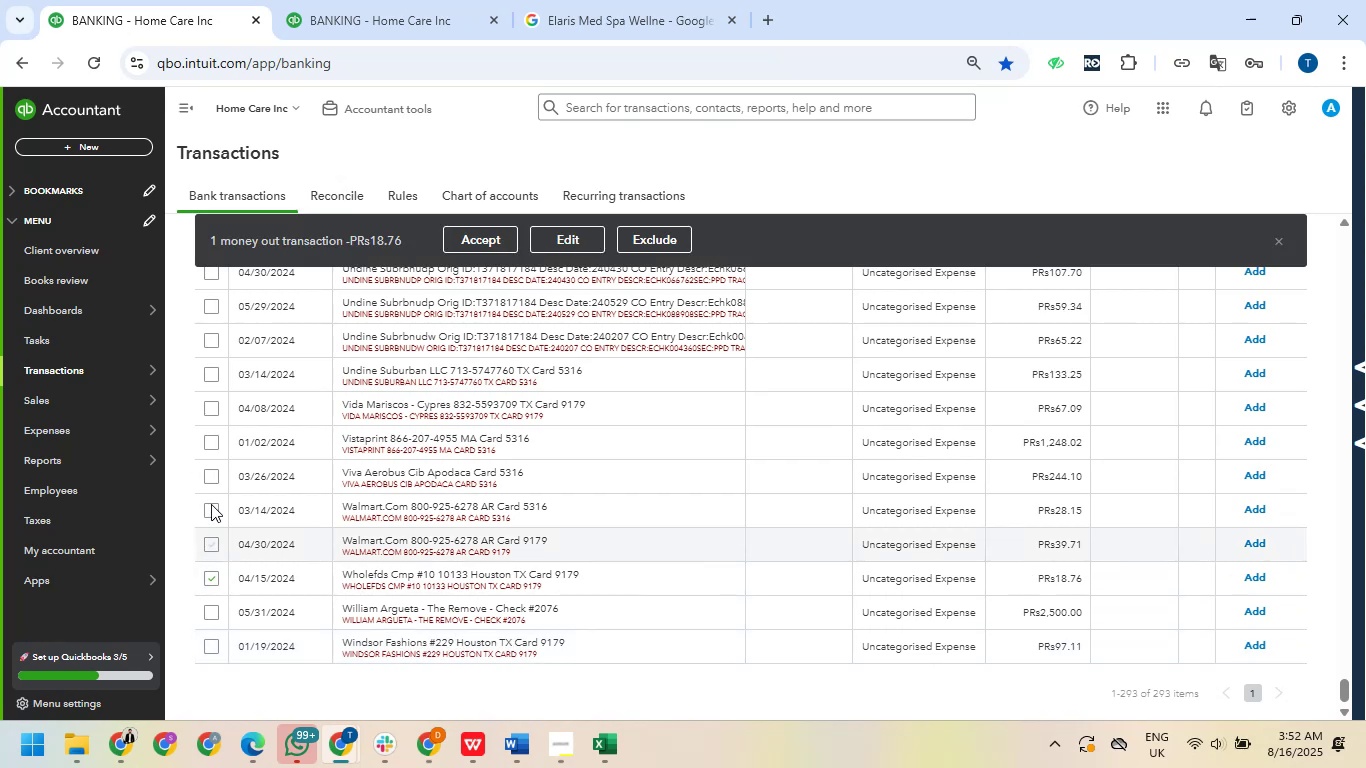 
left_click([211, 504])
 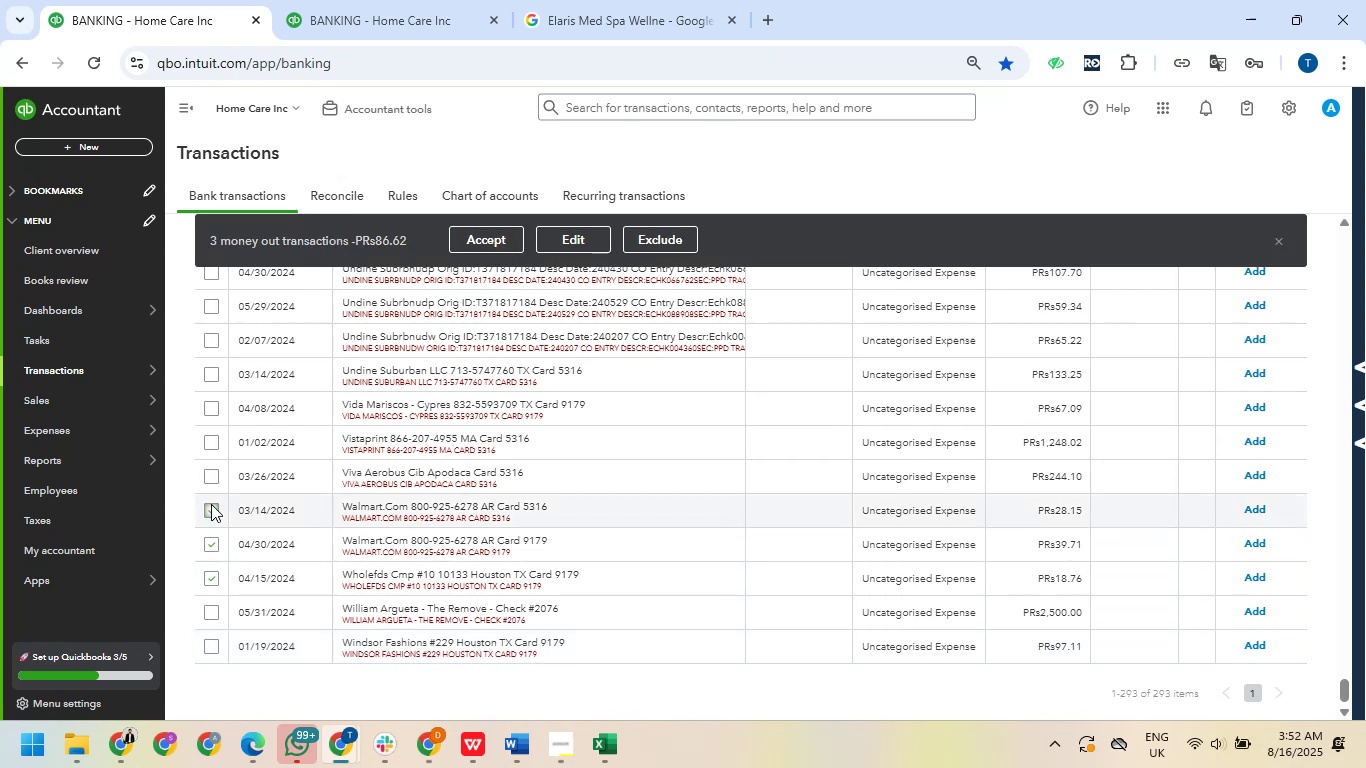 
wait(5.31)
 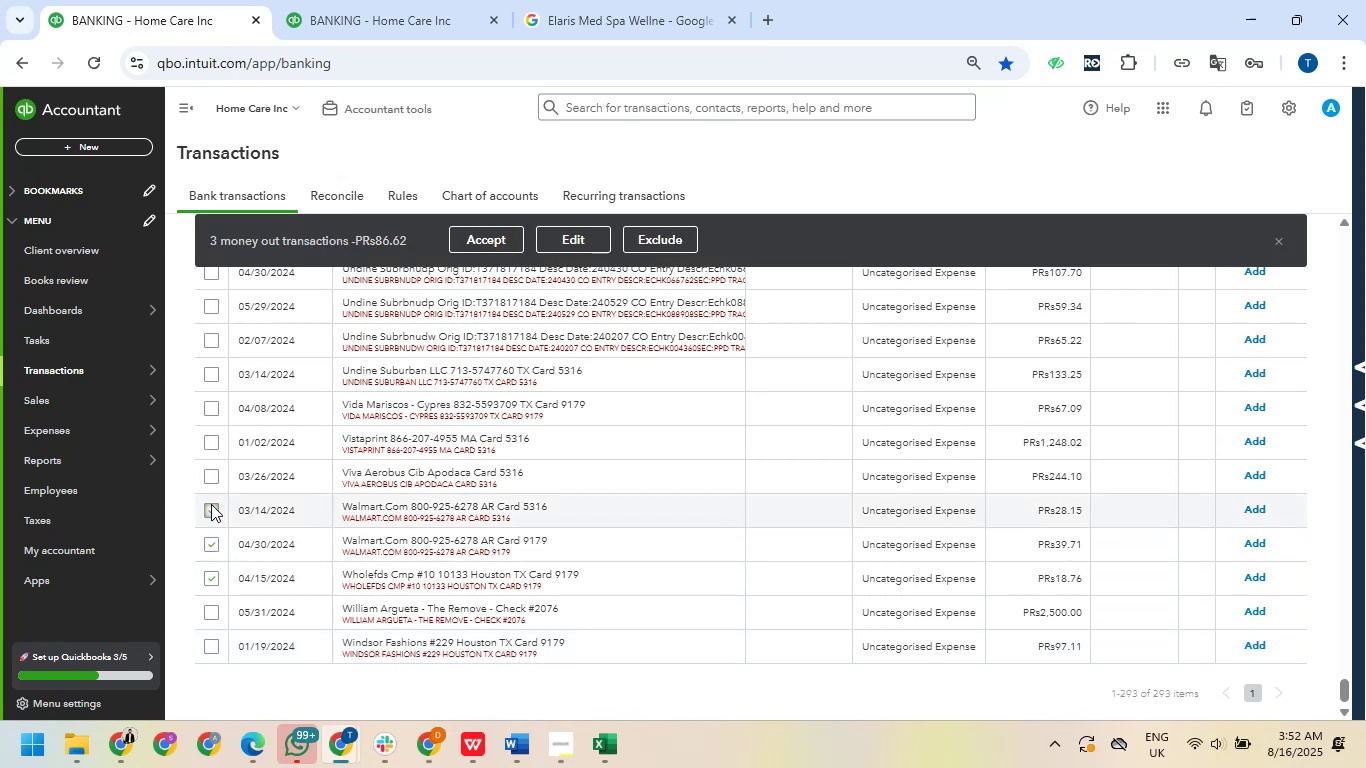 
scroll: coordinate [206, 535], scroll_direction: up, amount: 2.0
 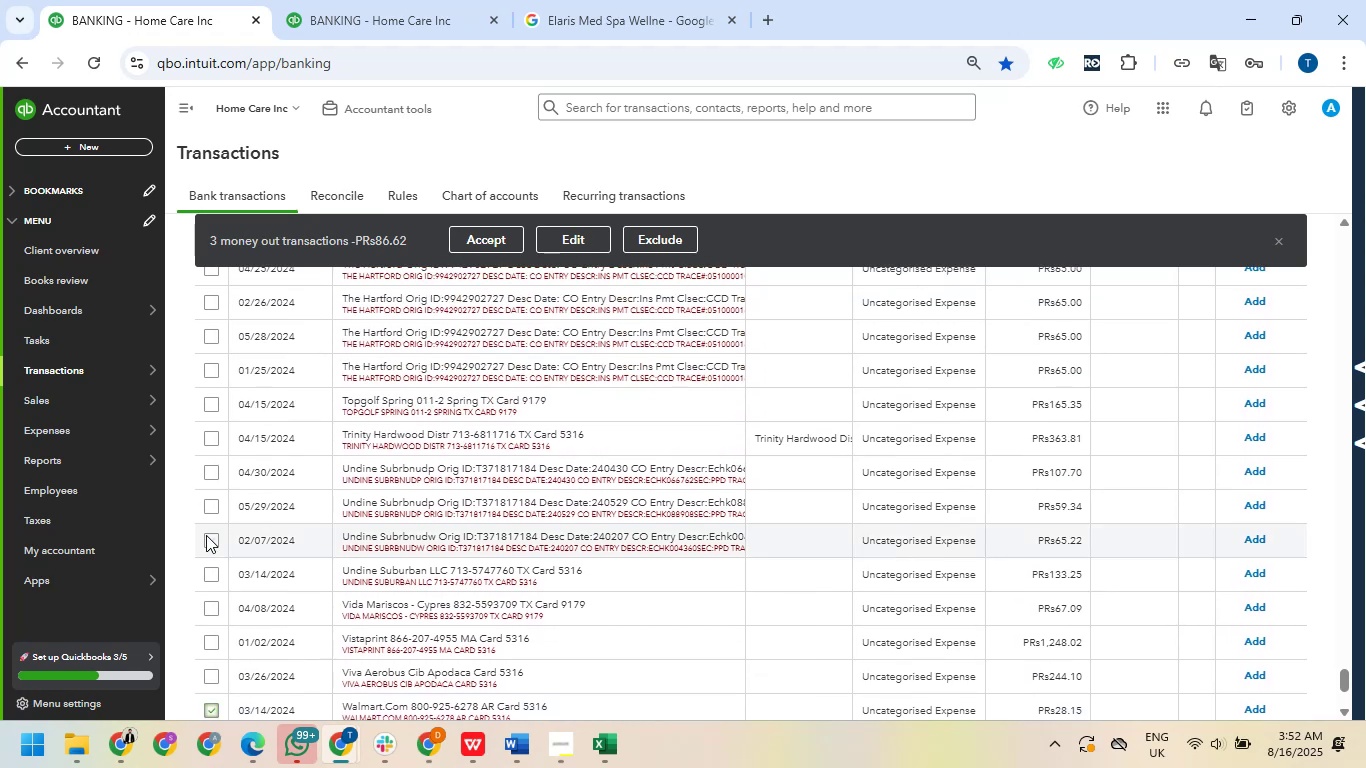 
wait(5.62)
 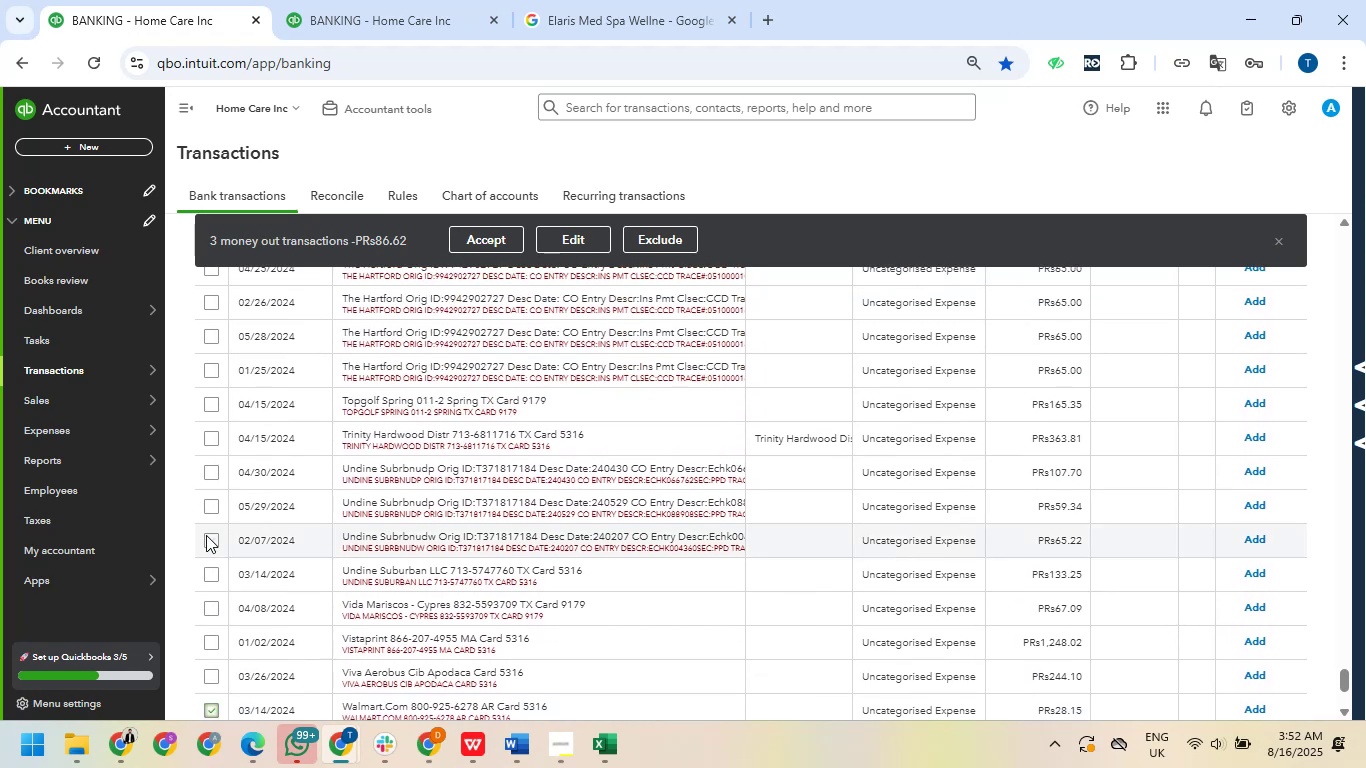 
scroll: coordinate [207, 535], scroll_direction: down, amount: 6.0
 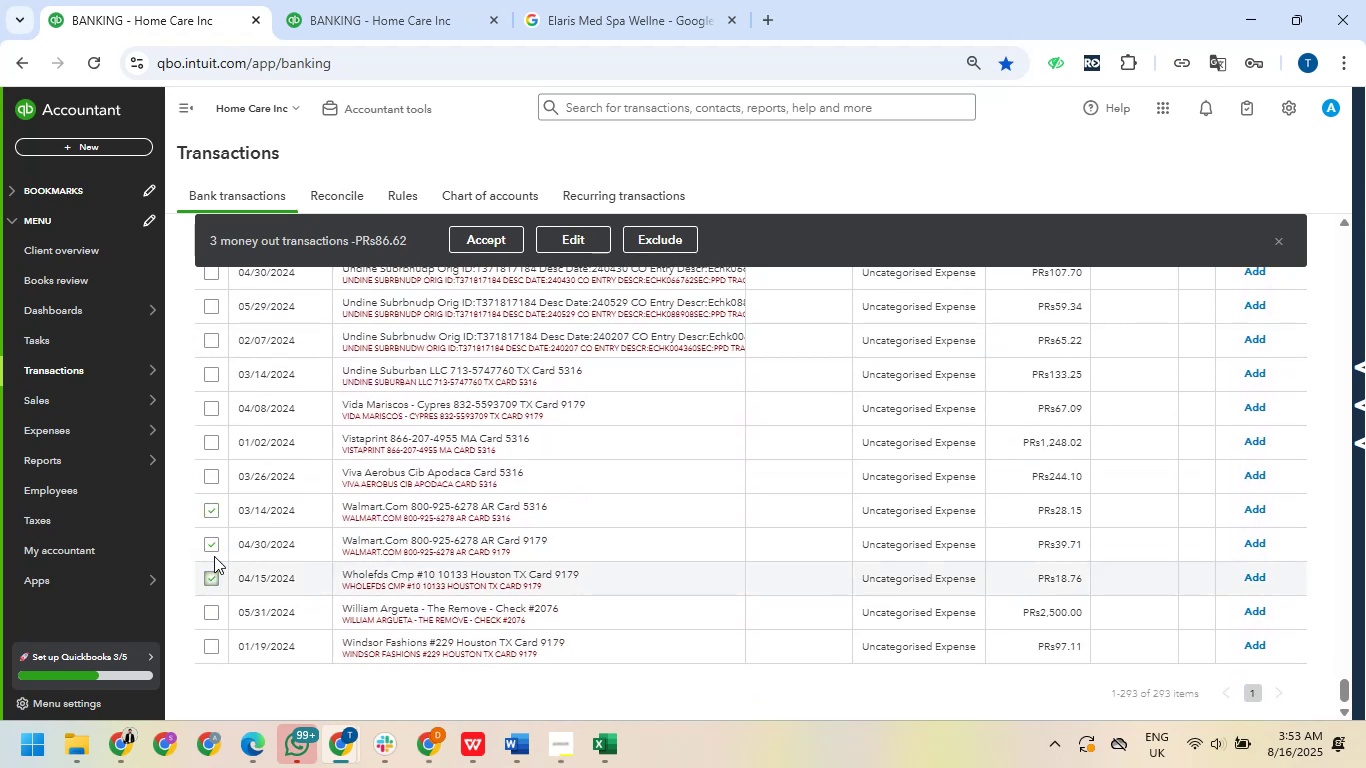 
left_click([214, 547])
 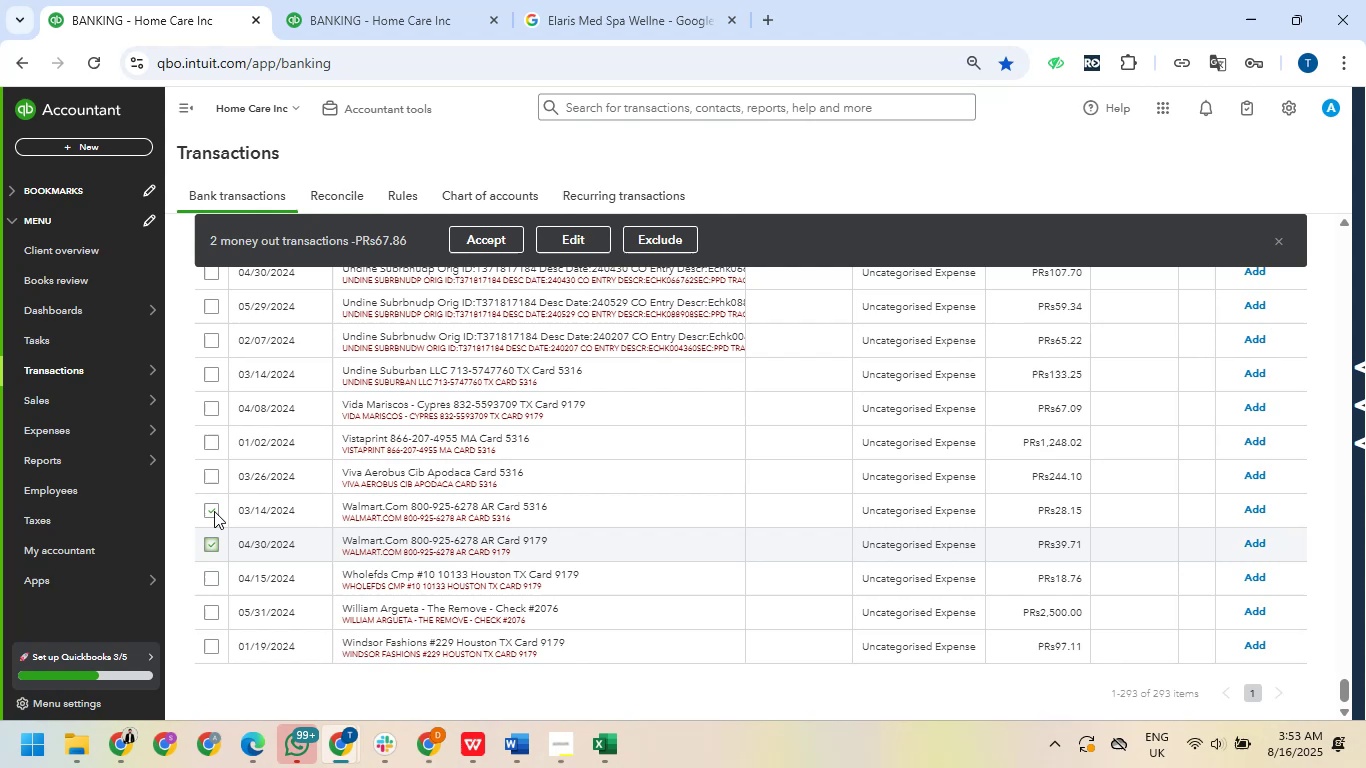 
left_click([214, 511])
 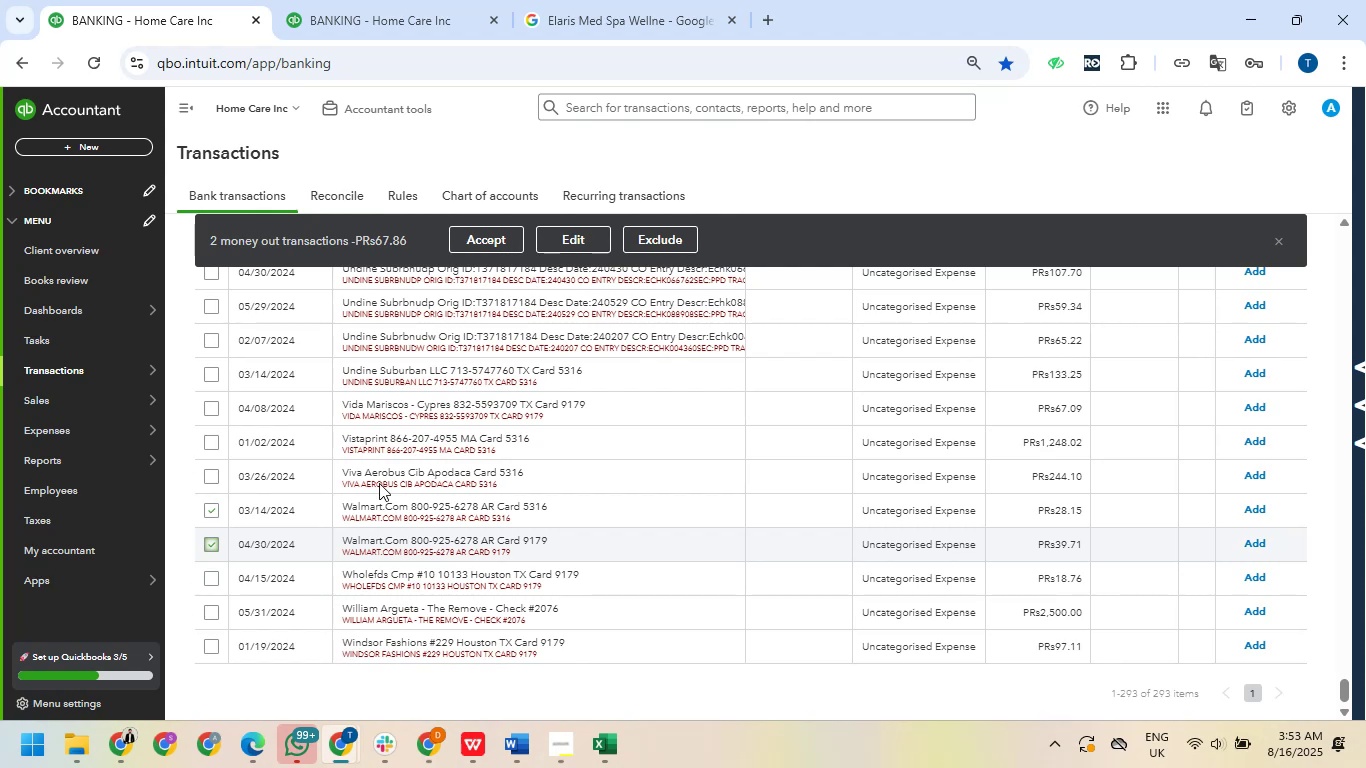 
scroll: coordinate [393, 480], scroll_direction: up, amount: 5.0
 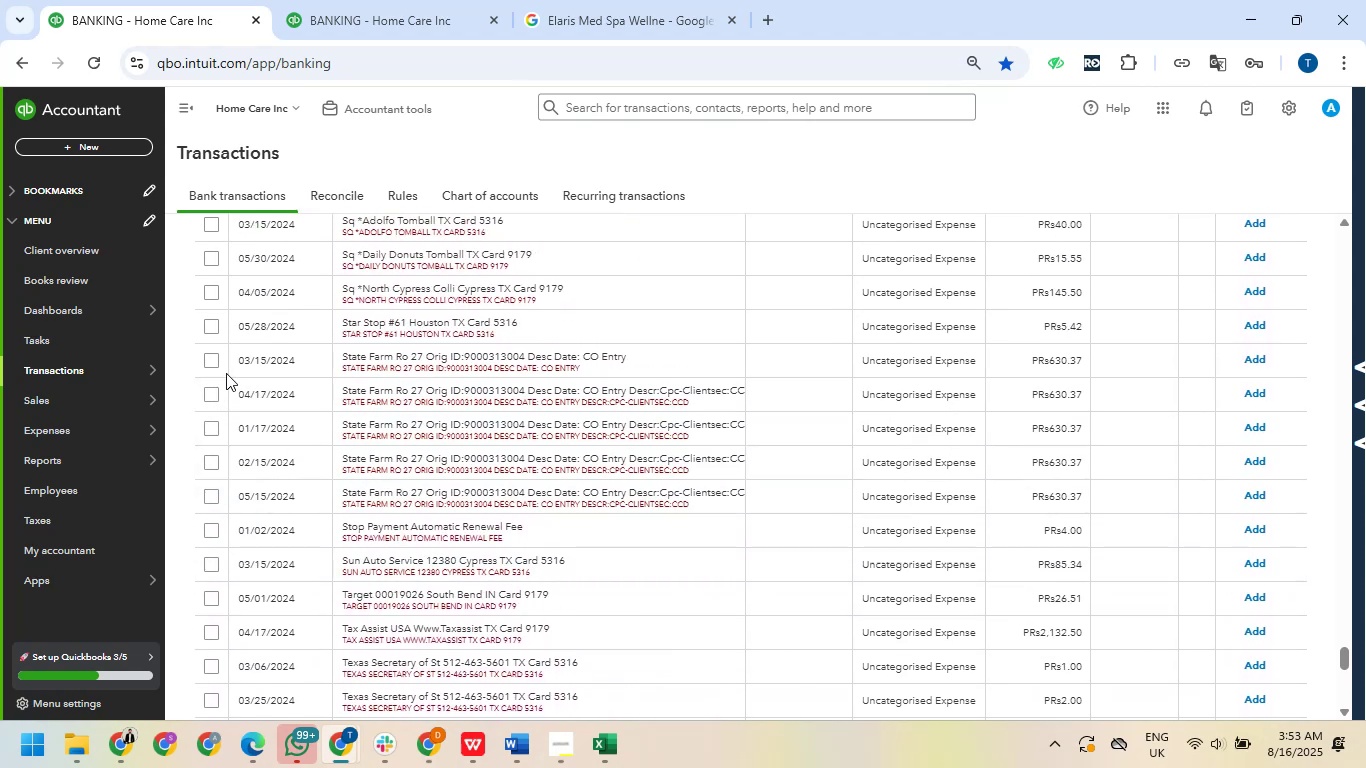 
left_click([212, 363])
 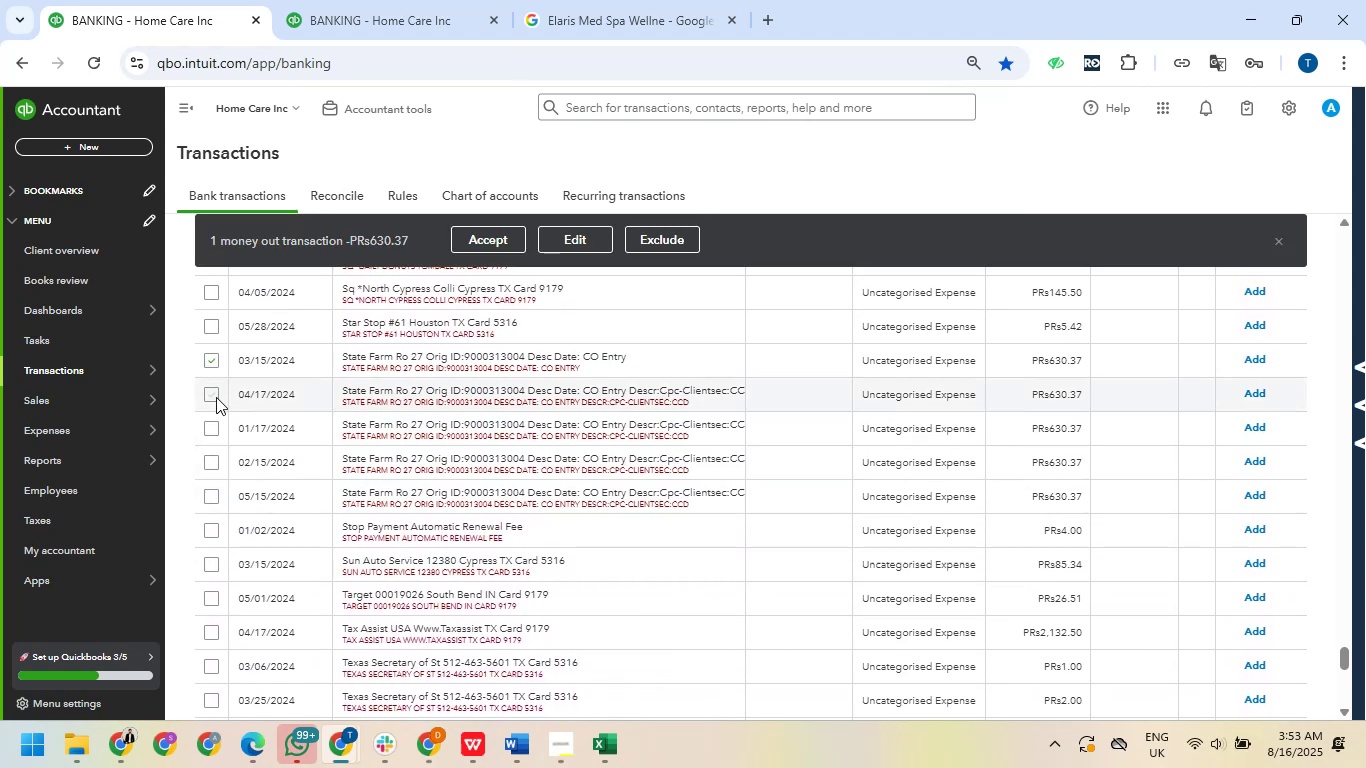 
left_click([213, 393])
 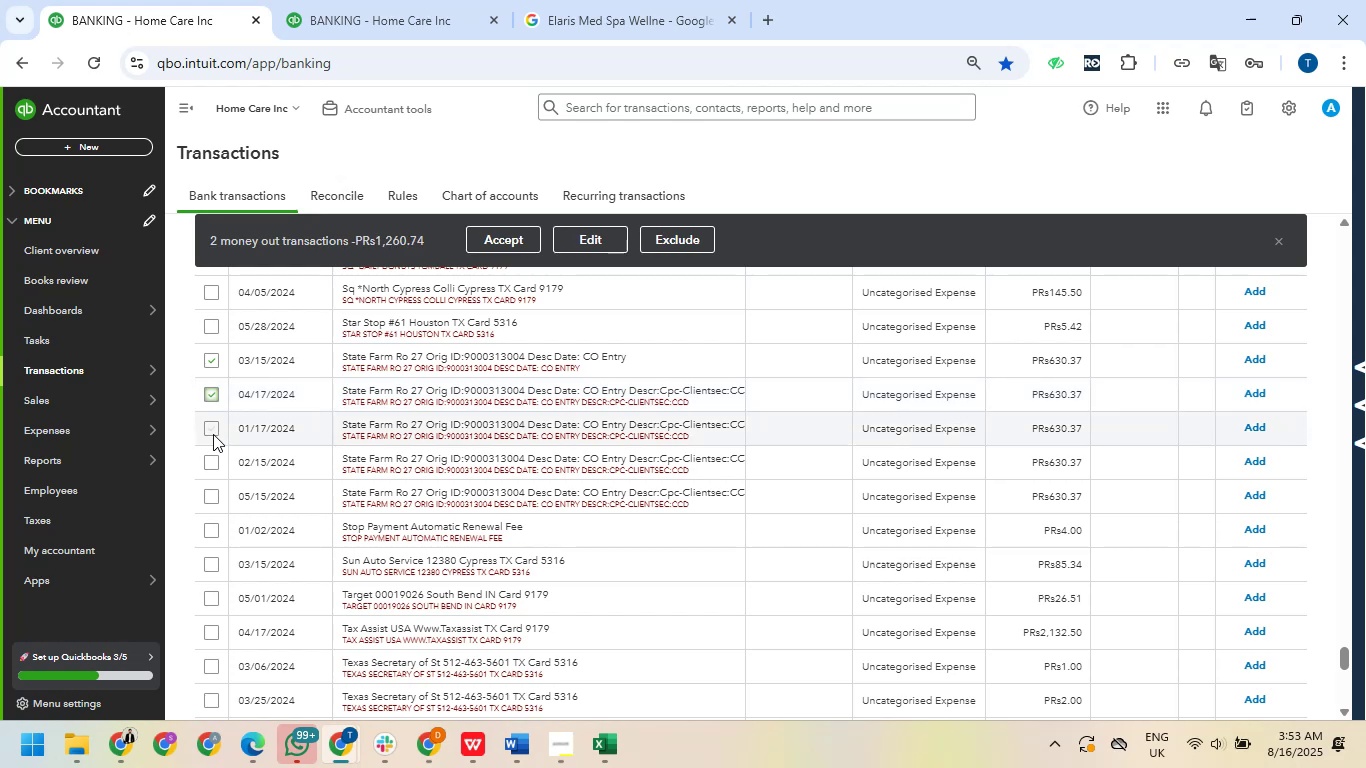 
left_click([213, 428])
 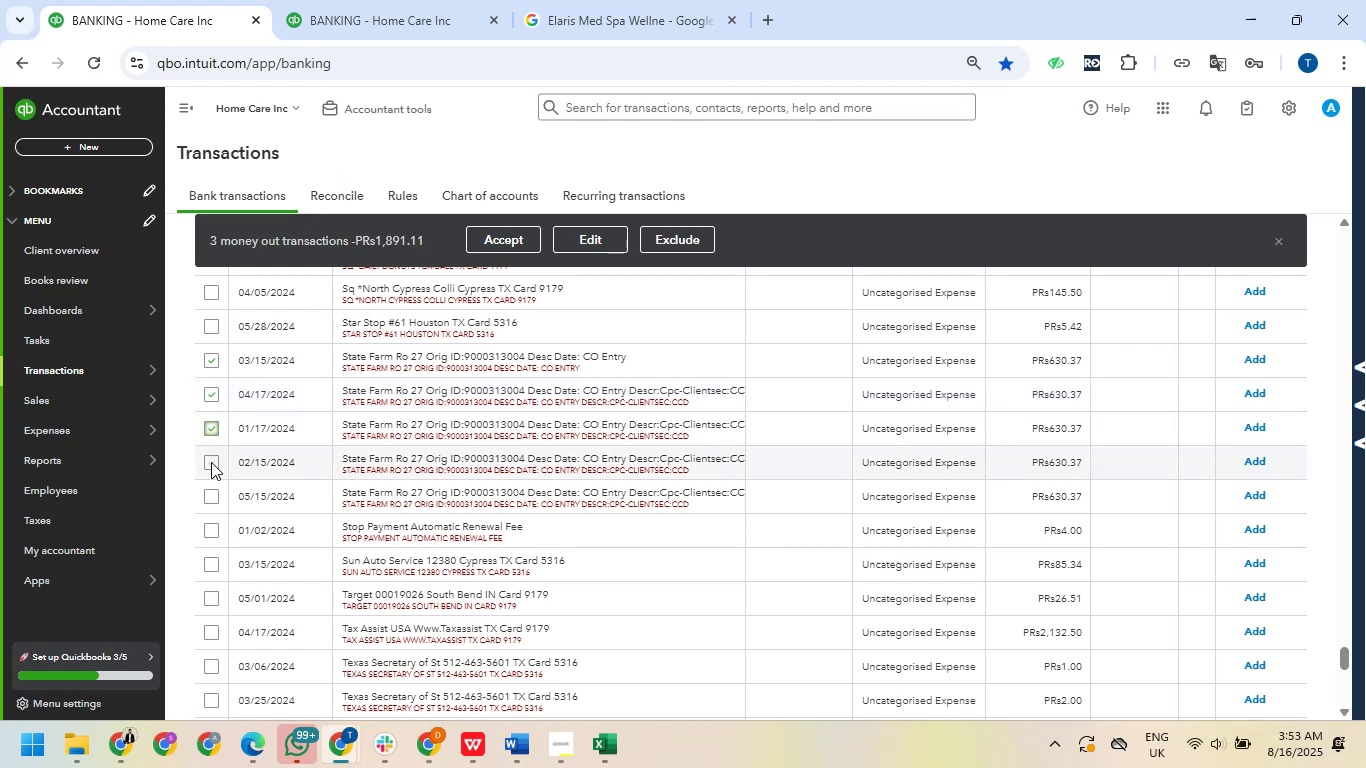 
left_click([211, 462])
 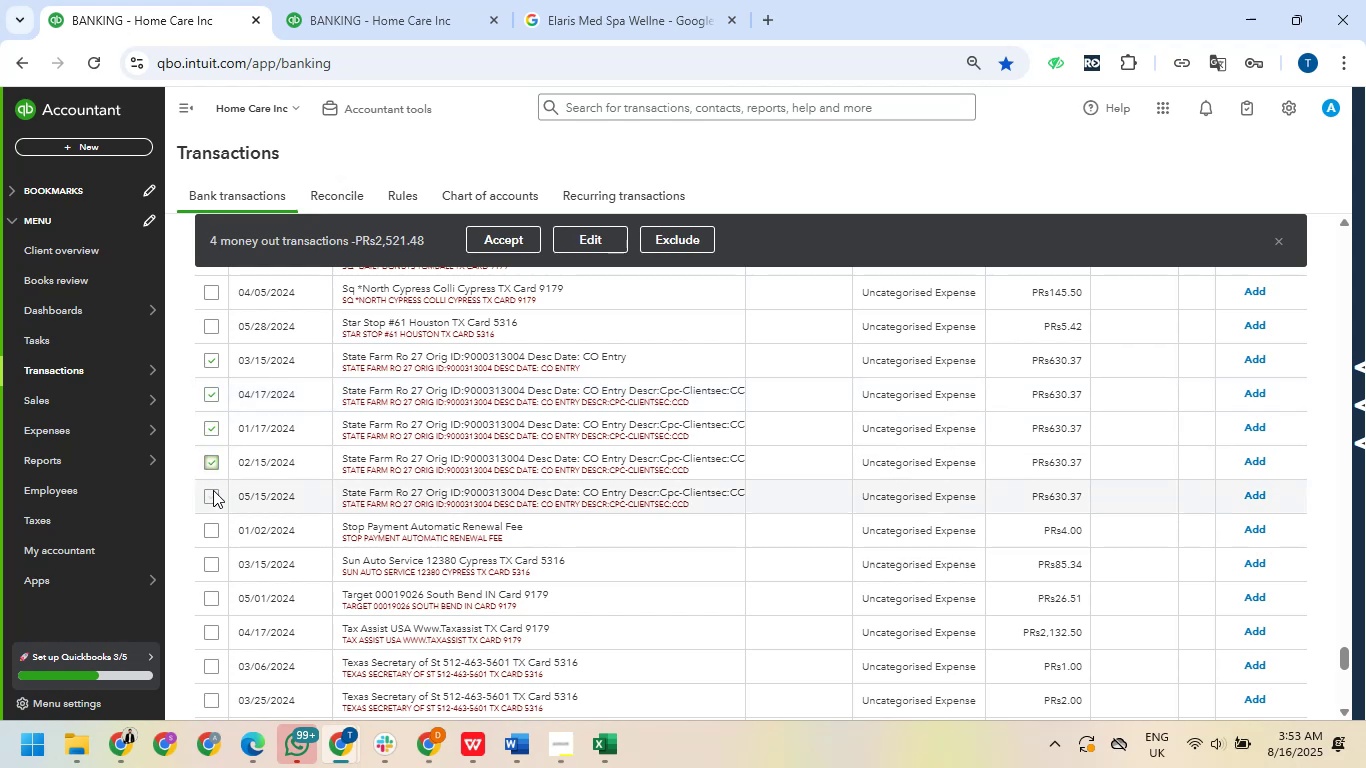 
left_click([213, 490])
 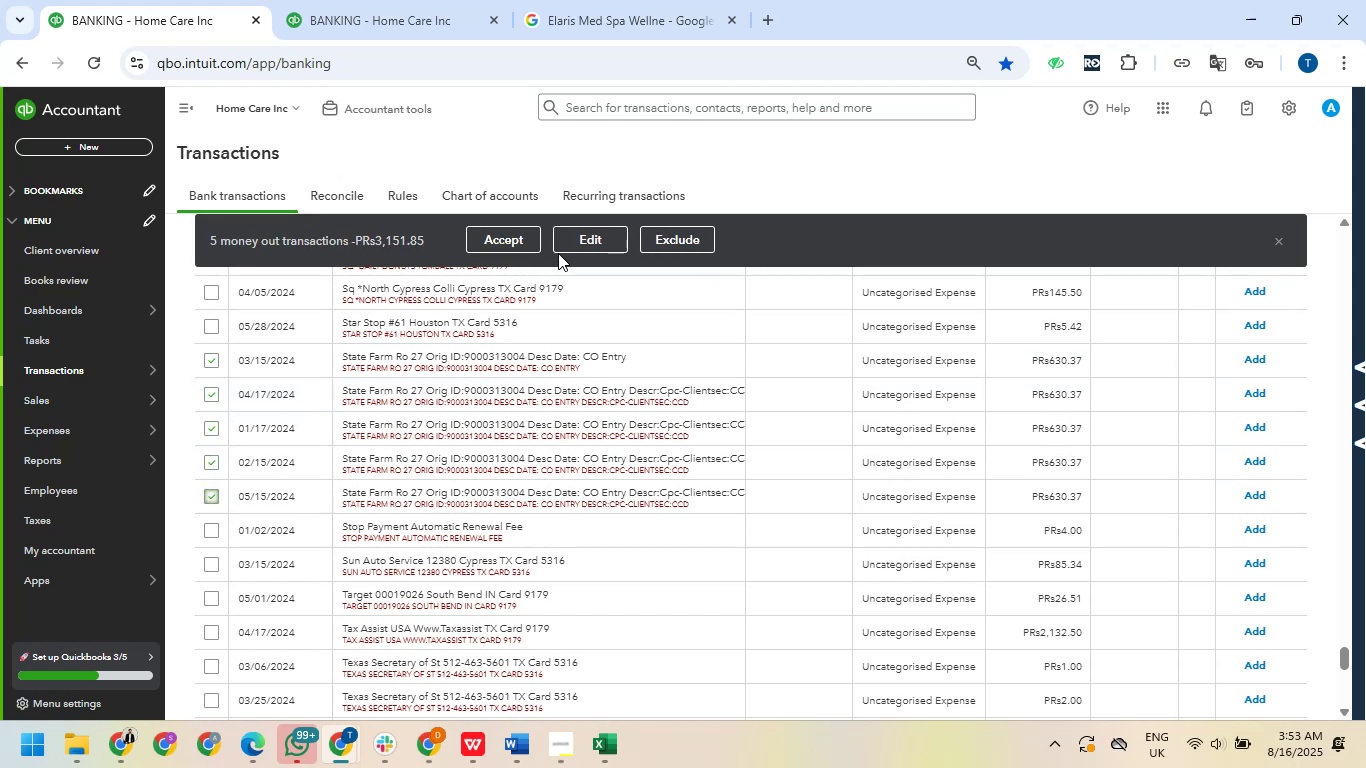 
left_click([562, 244])
 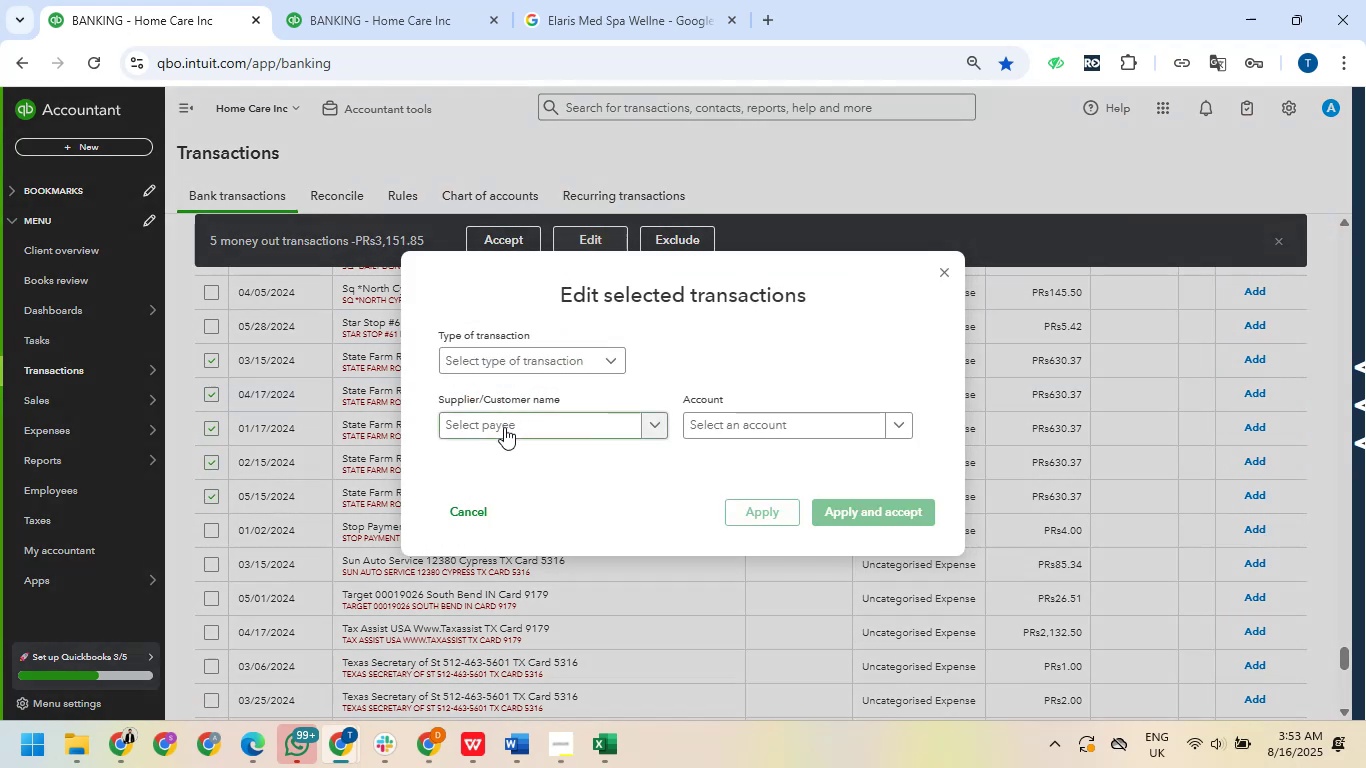 
left_click([528, 367])
 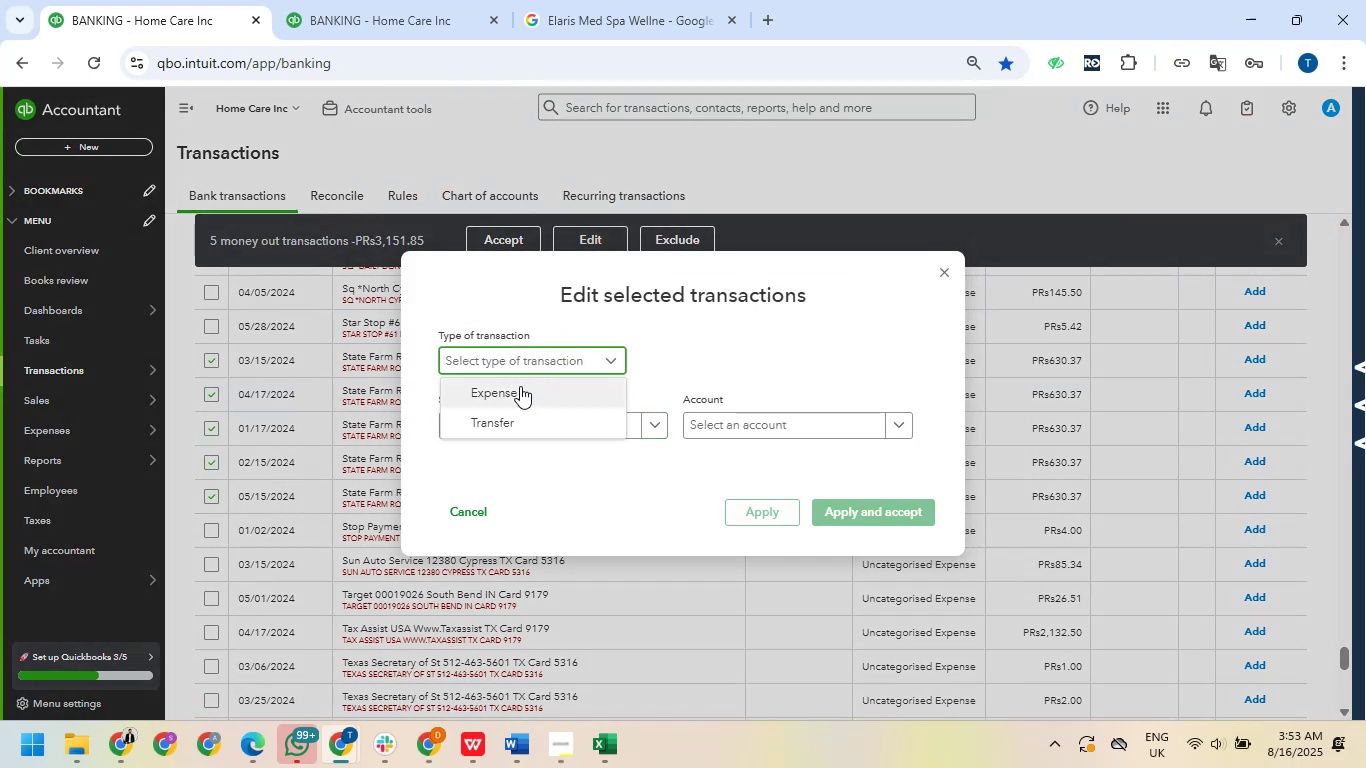 
left_click([520, 386])
 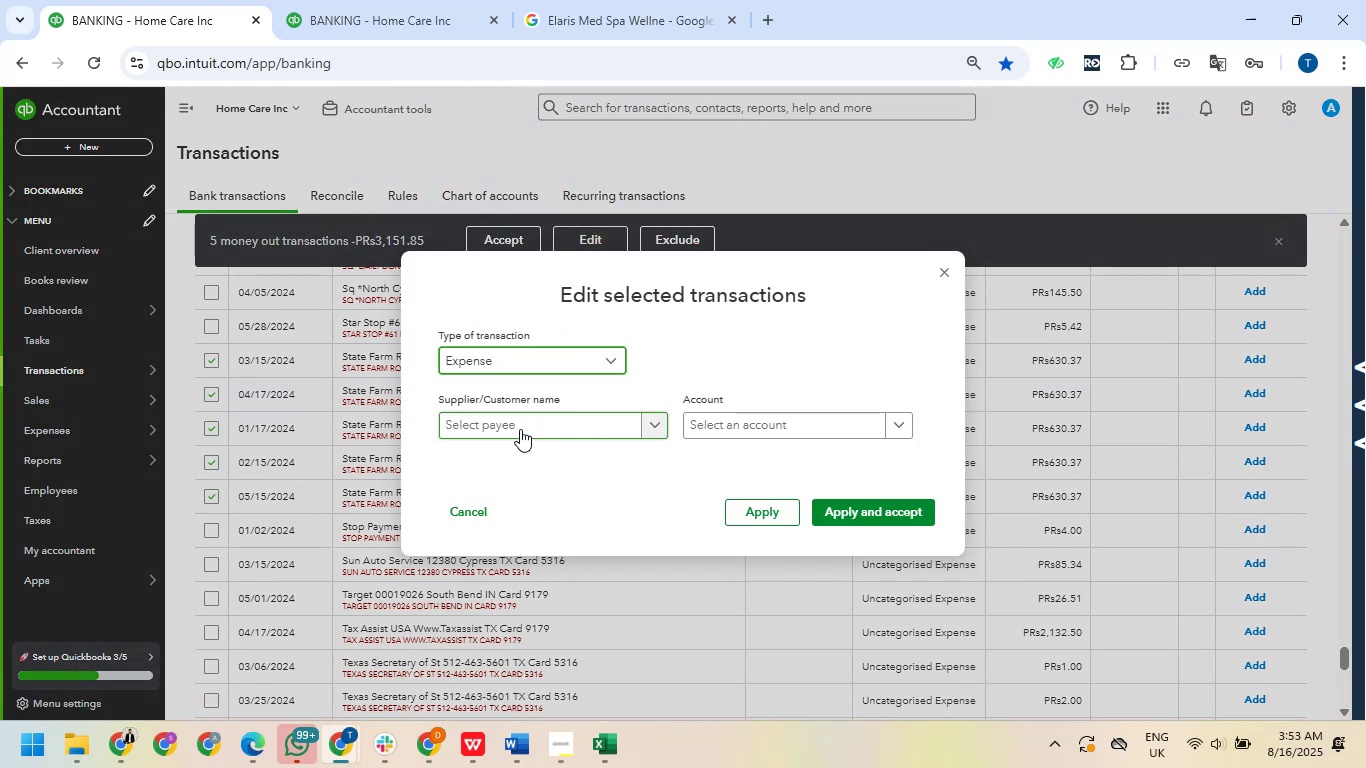 
left_click([520, 429])
 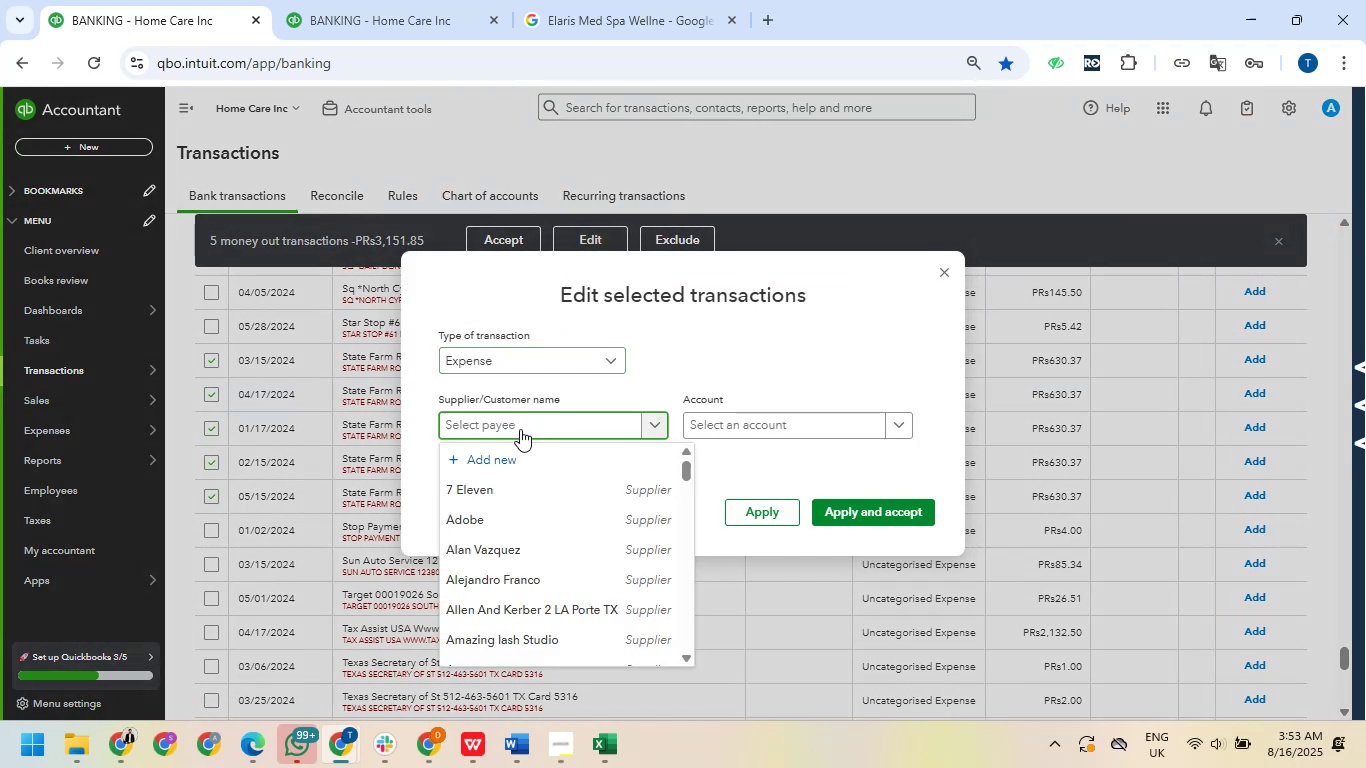 
type(stat)
 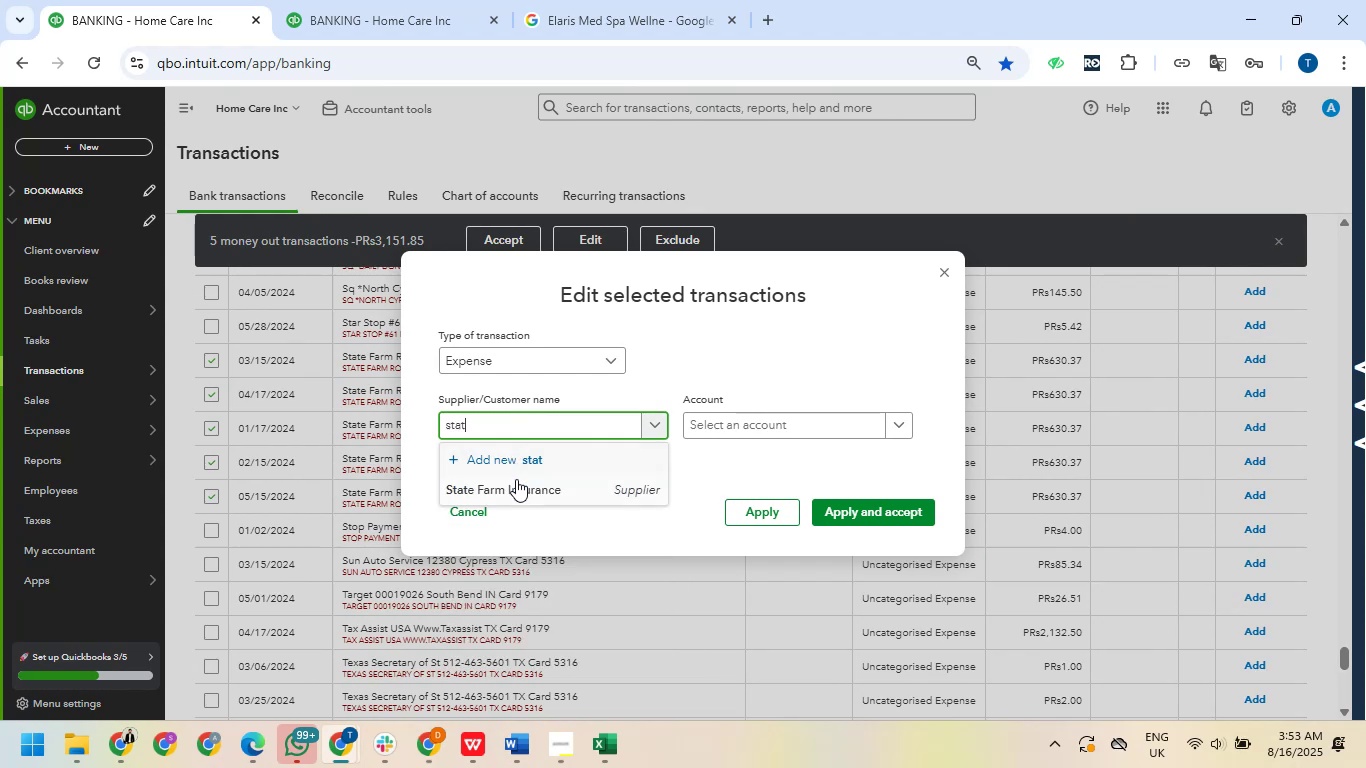 
left_click([515, 486])
 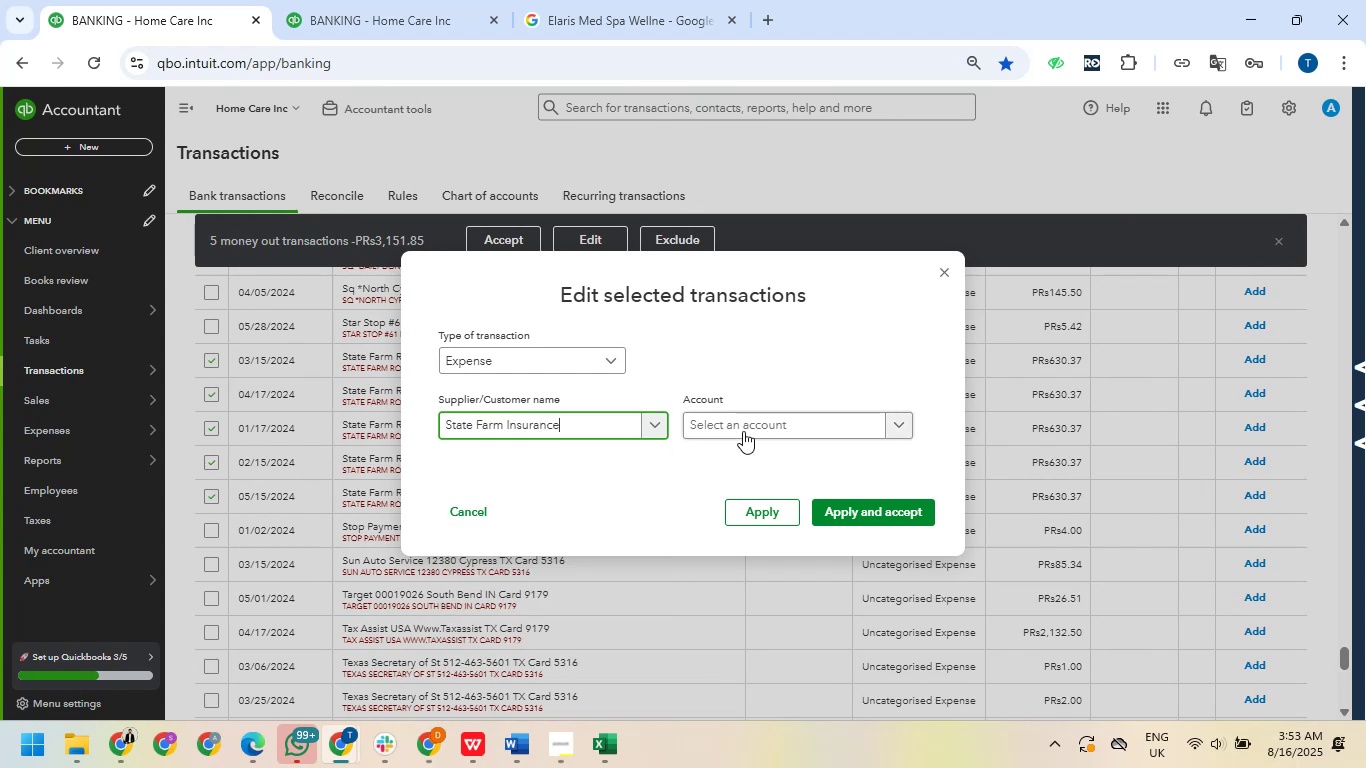 
left_click([744, 428])
 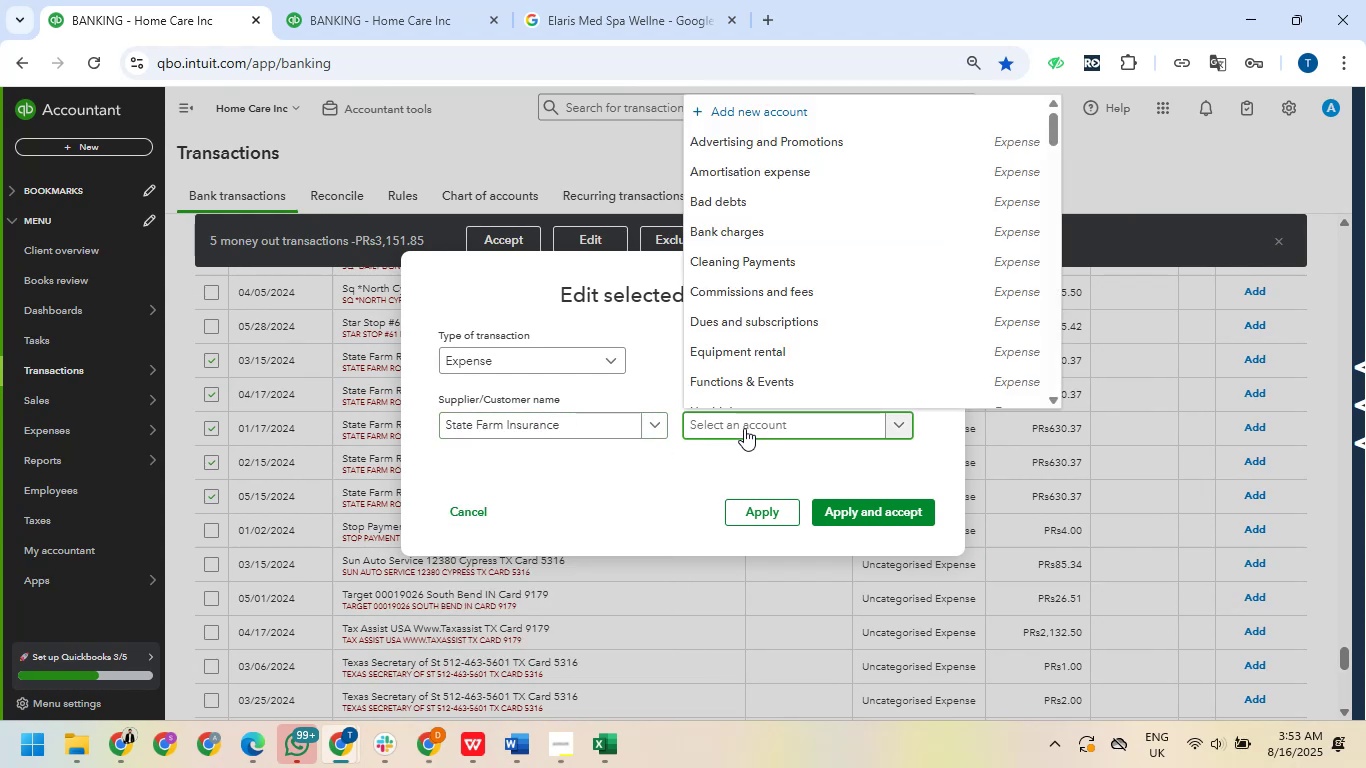 
type(ins)
 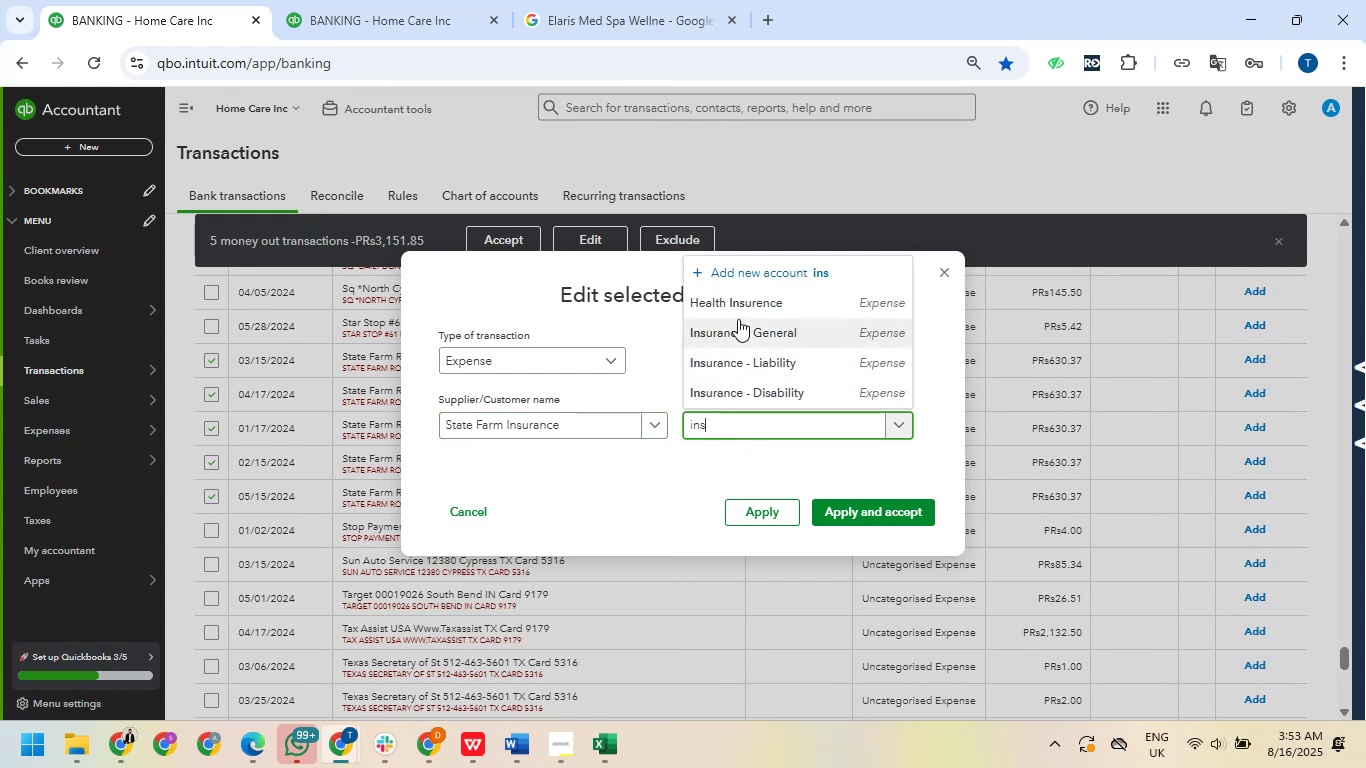 
left_click([738, 304])
 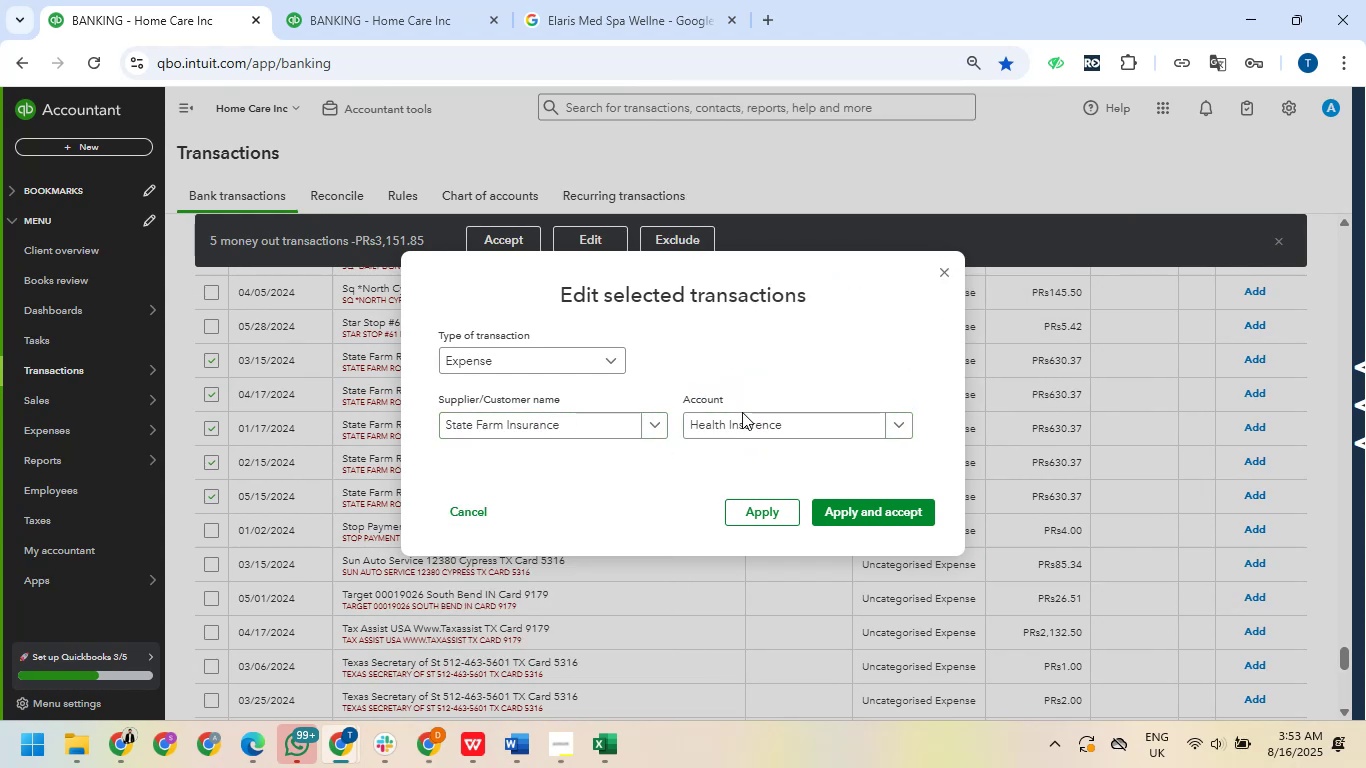 
left_click([742, 414])
 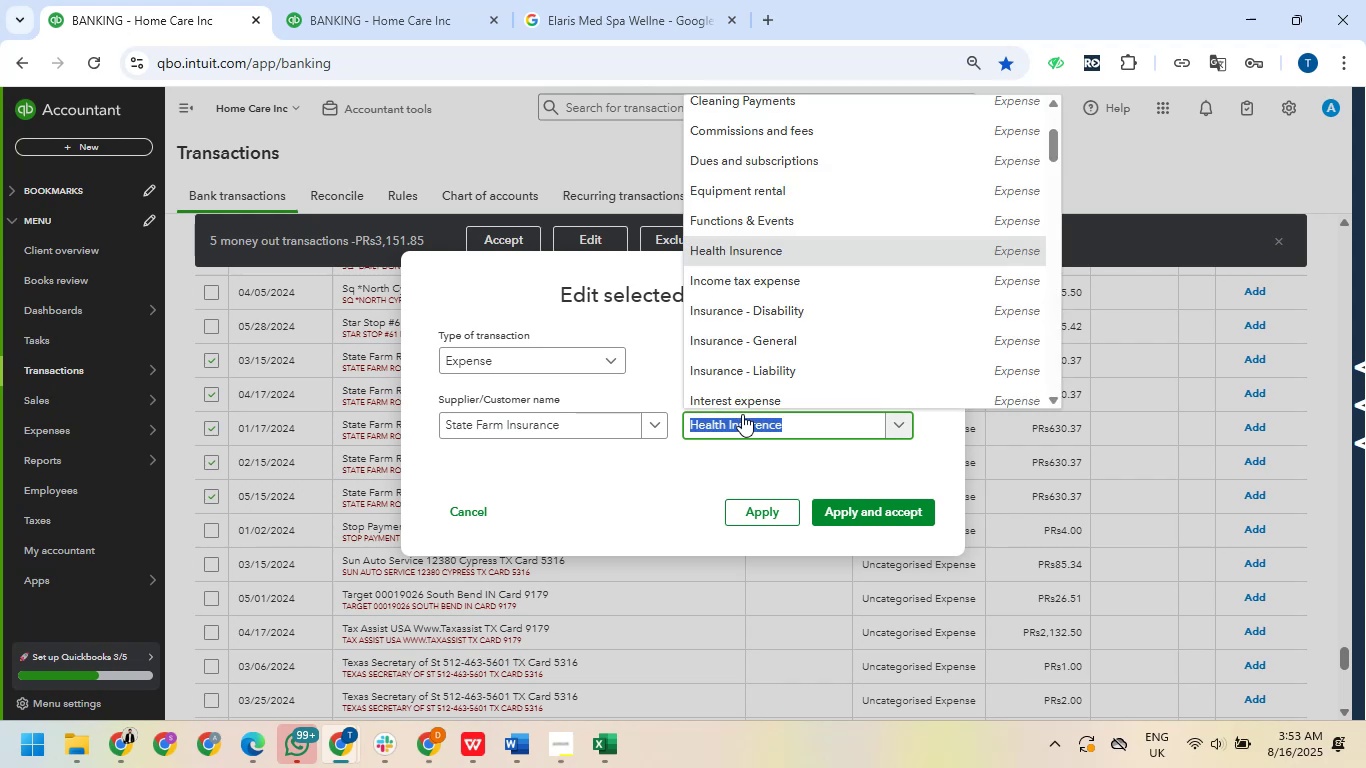 
type(ins)
 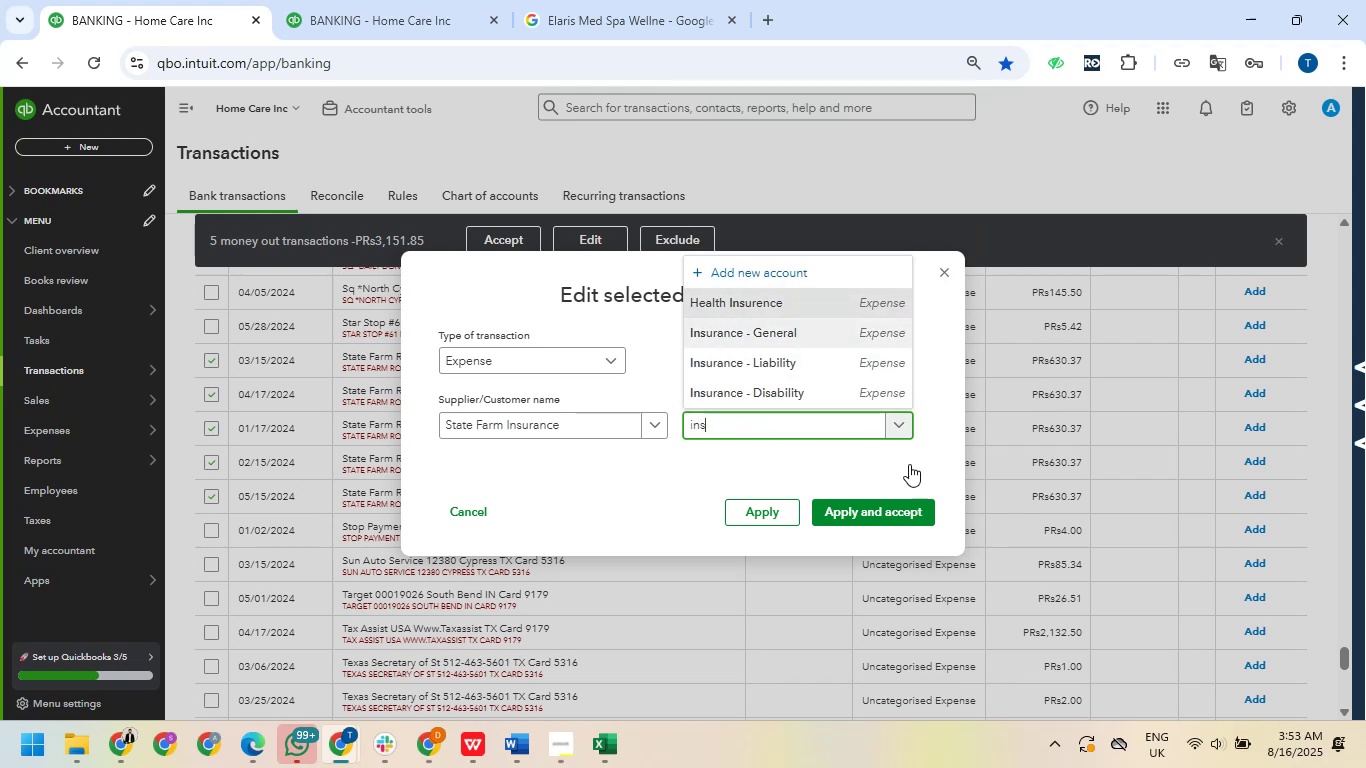 
left_click([879, 508])
 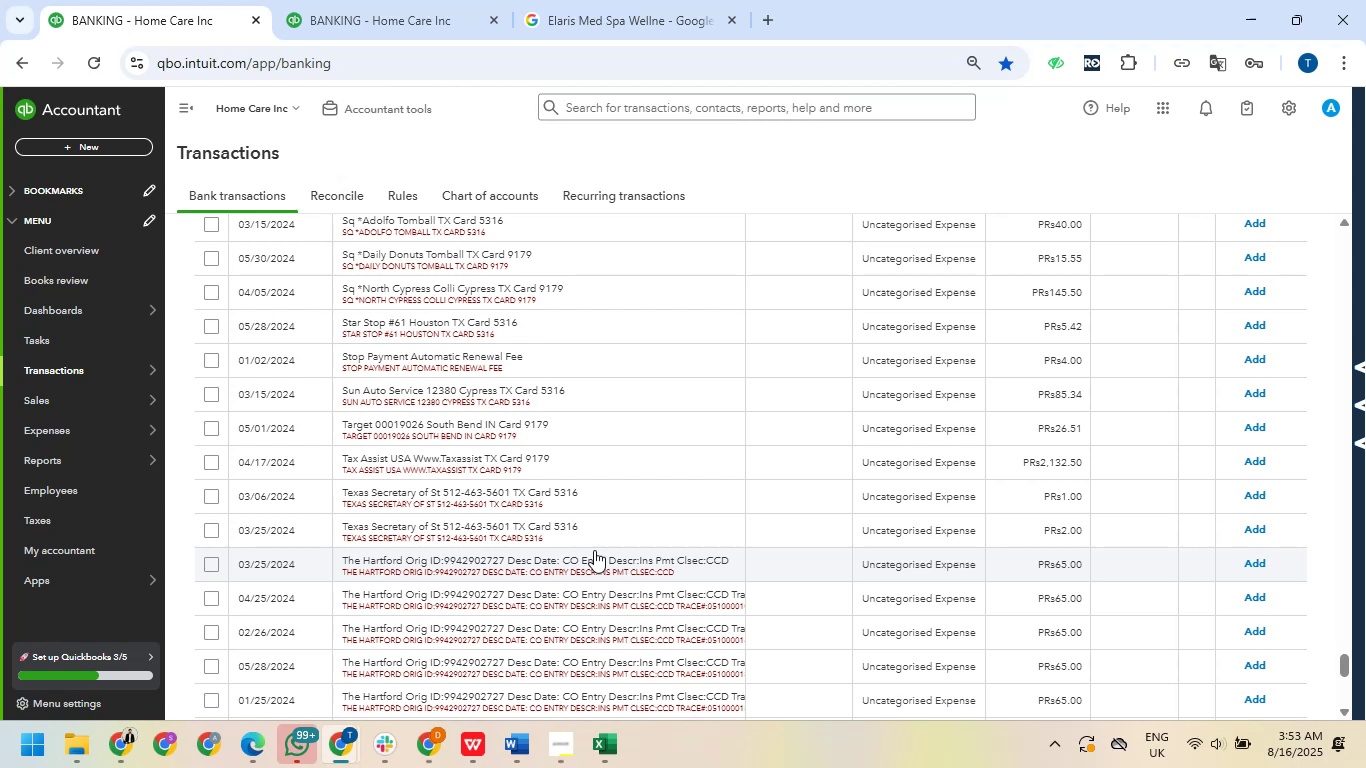 
wait(13.45)
 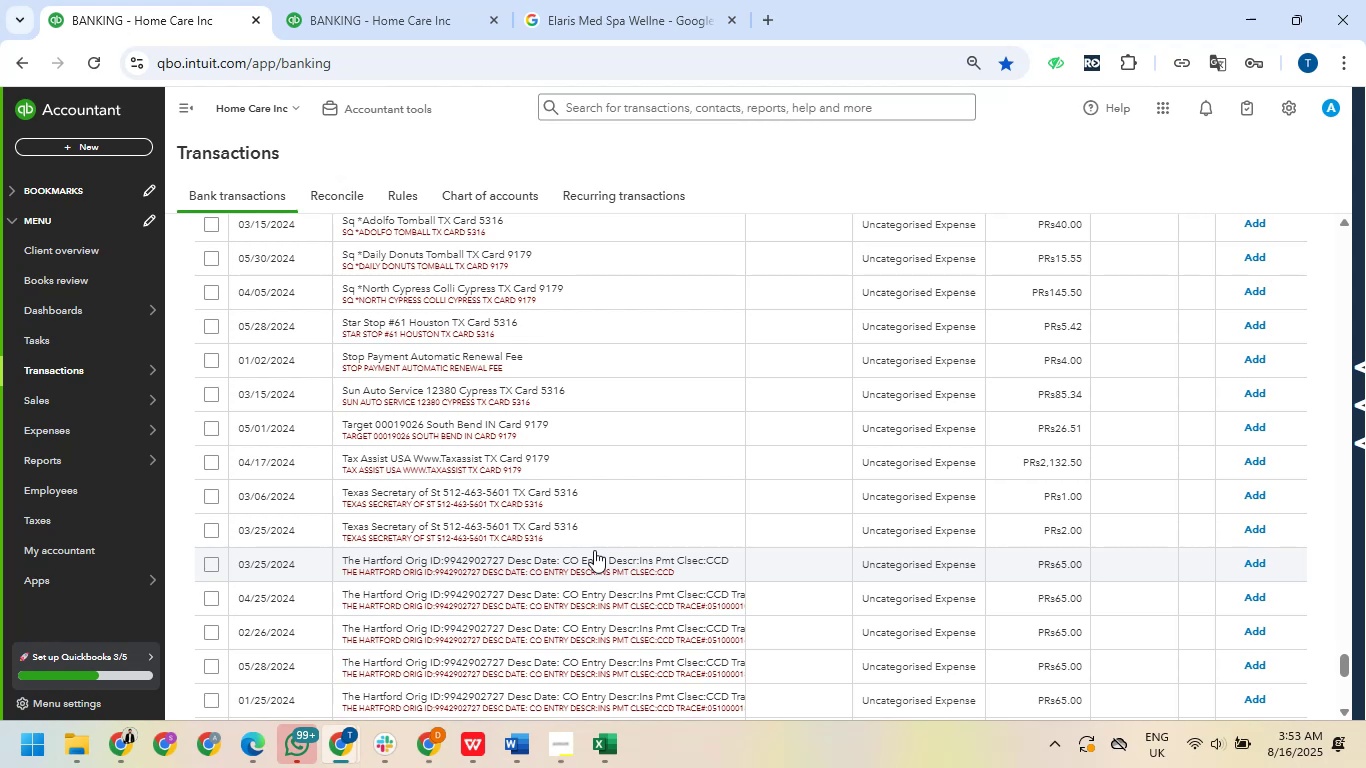 
left_click([209, 358])
 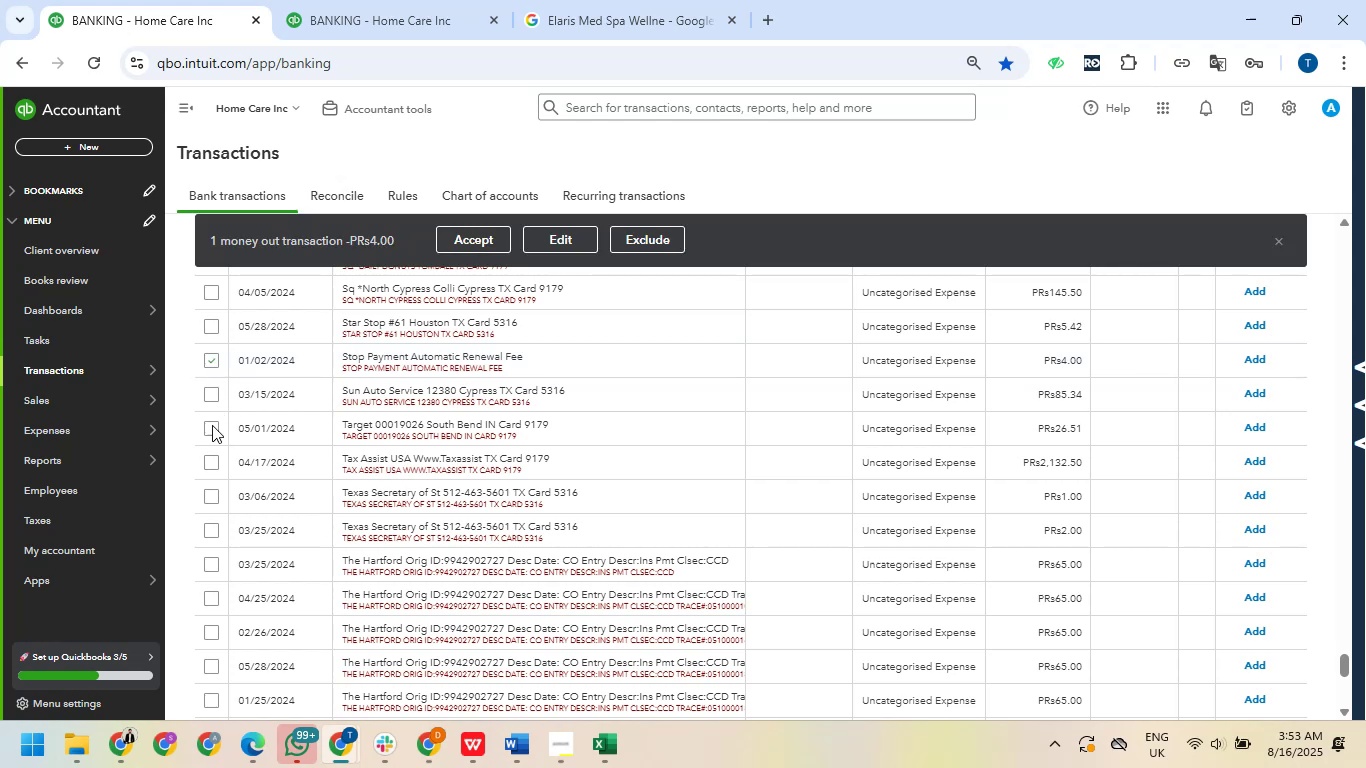 
left_click([210, 430])
 